 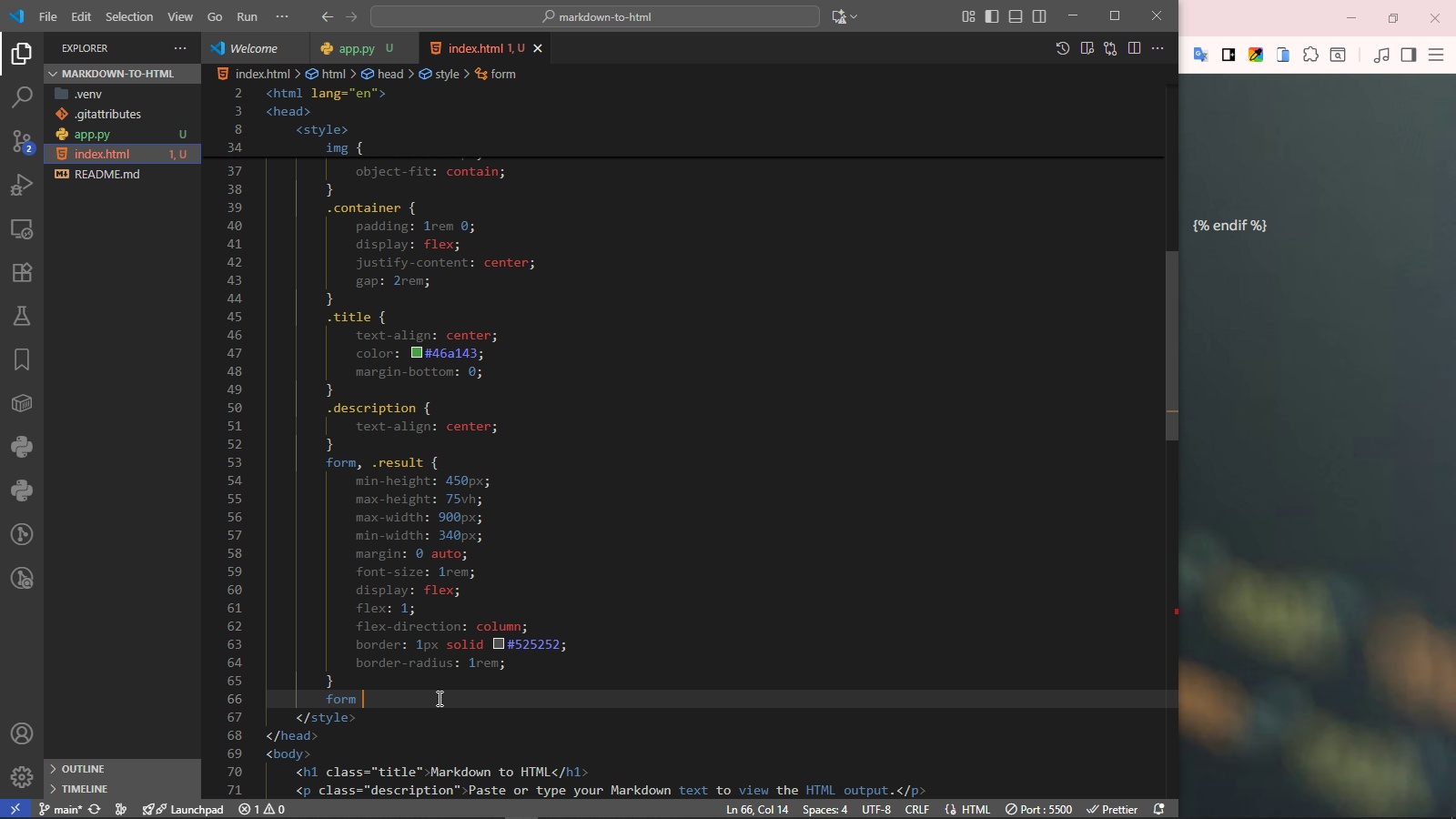 
key(Shift+BracketLeft)
 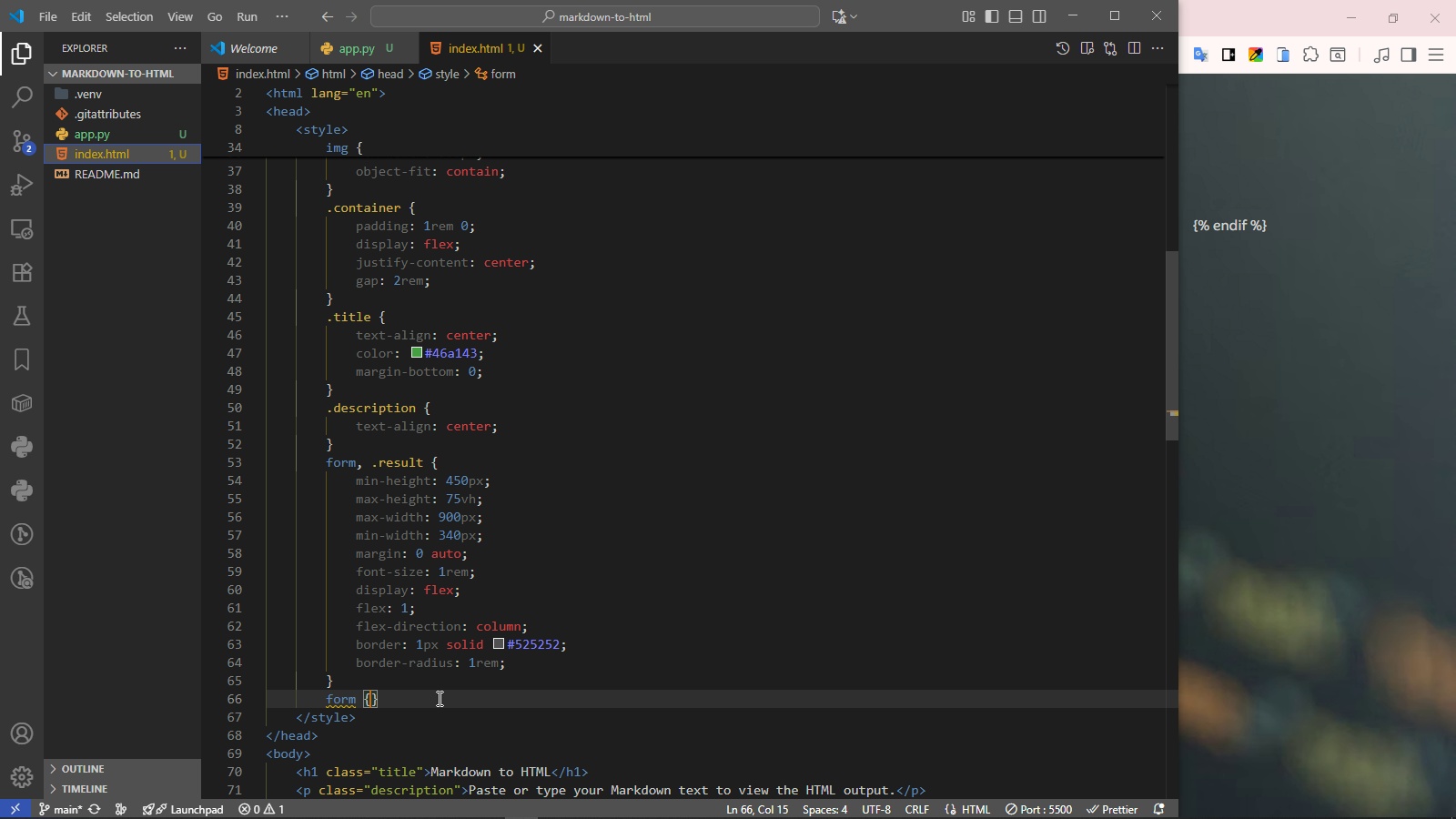 
key(Enter)
 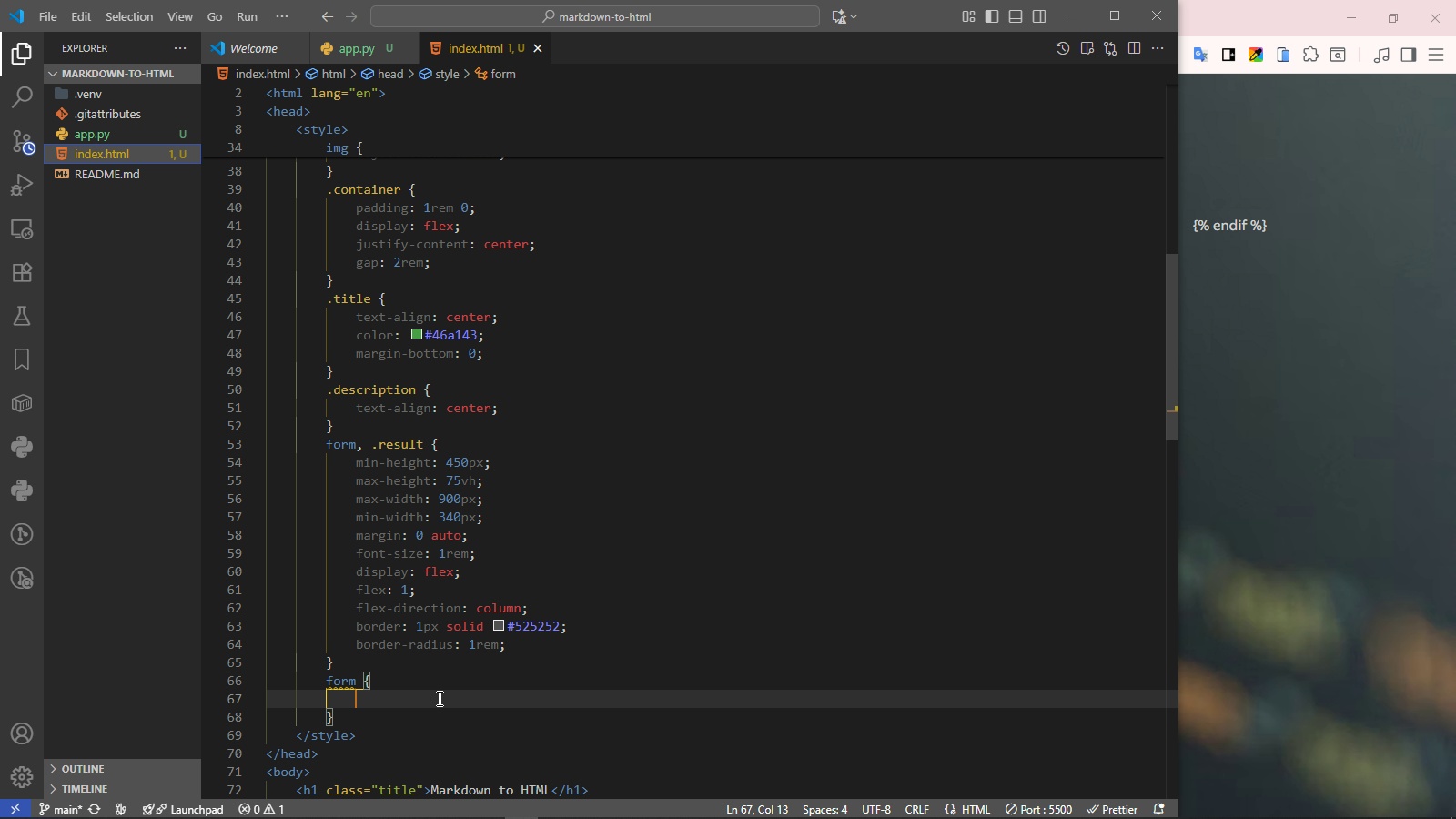 
type(overflo)
 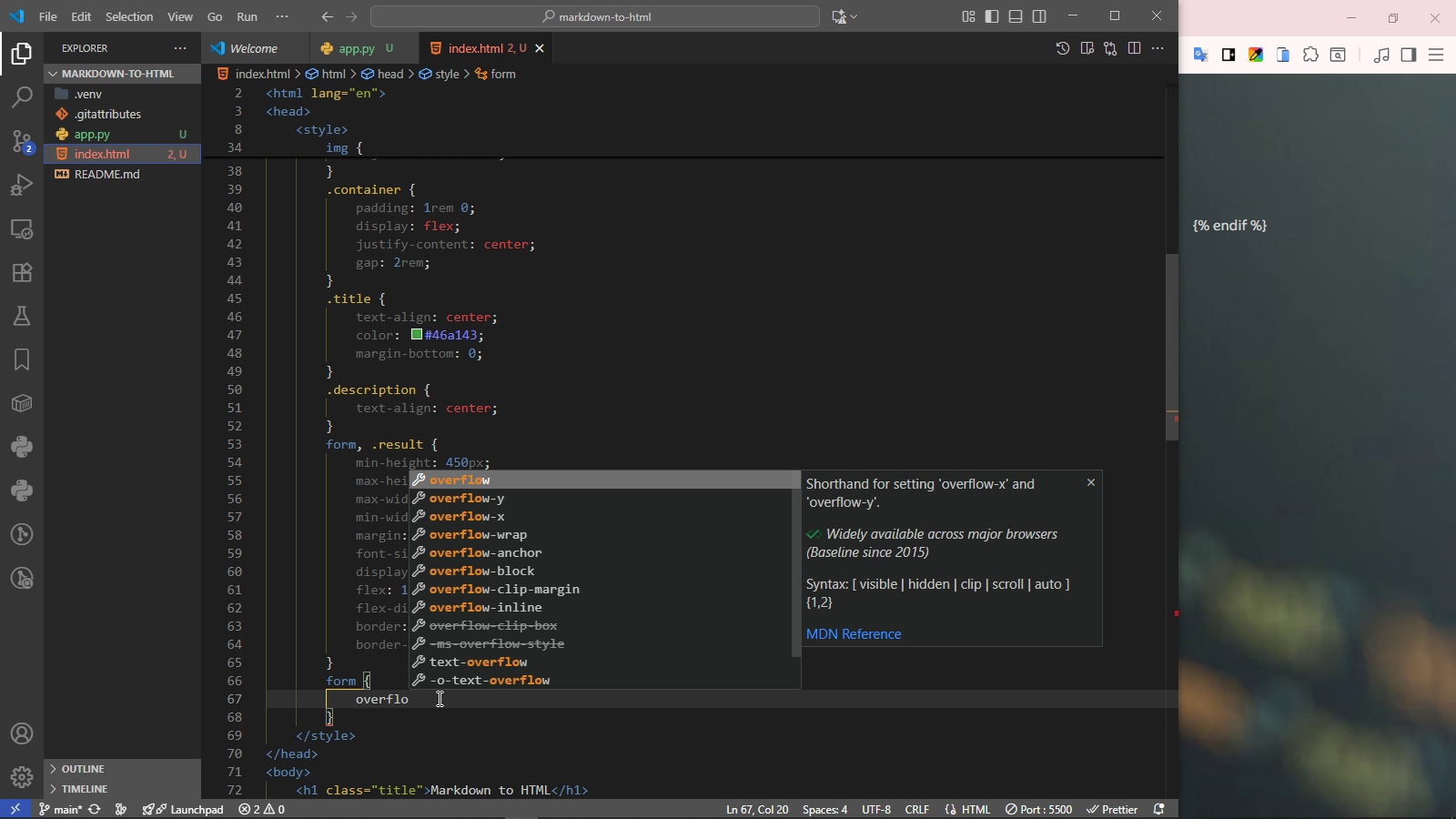 
key(Enter)
 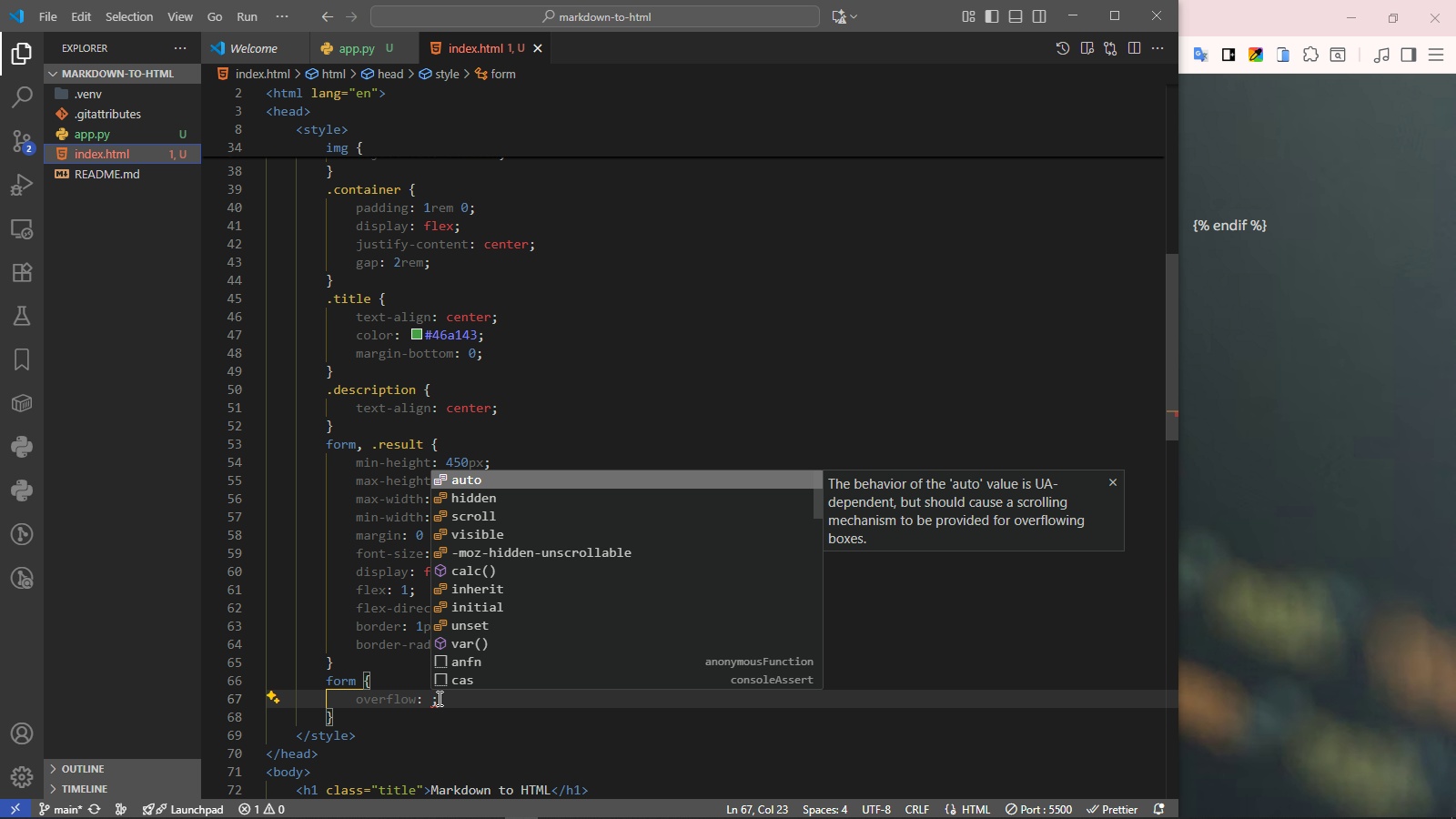 
type(auto)
 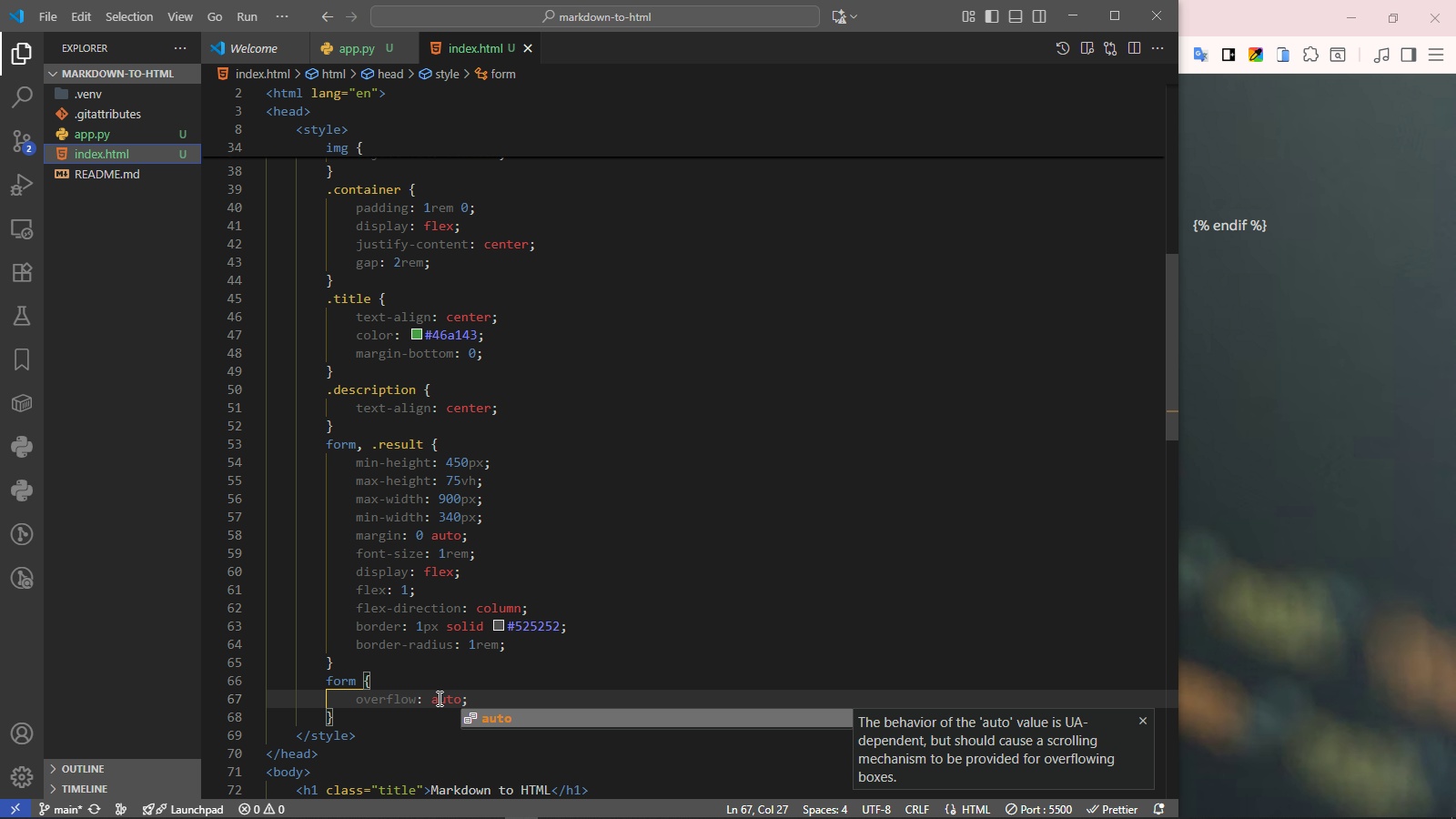 
key(ArrowRight)
 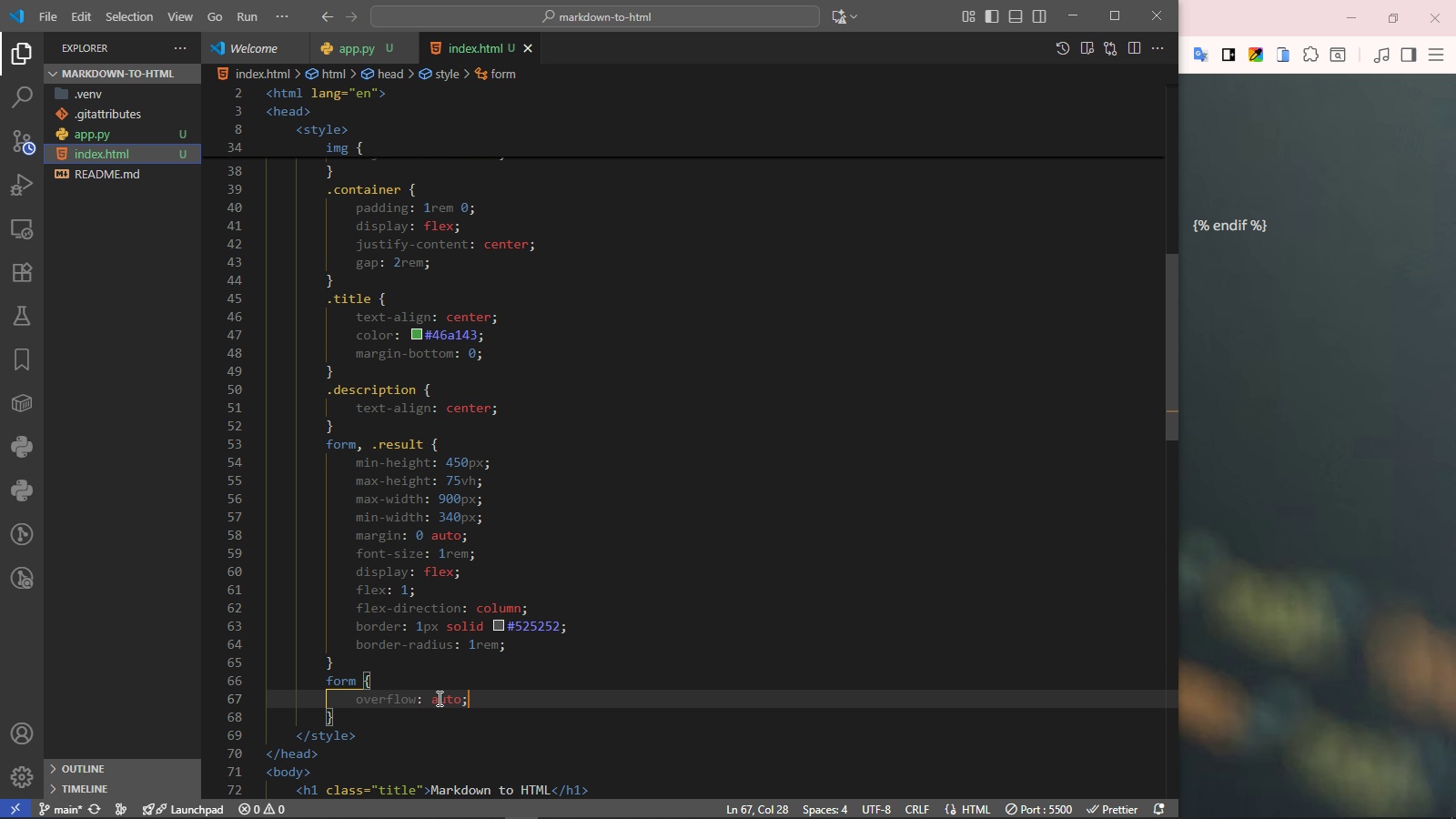 
key(Enter)
 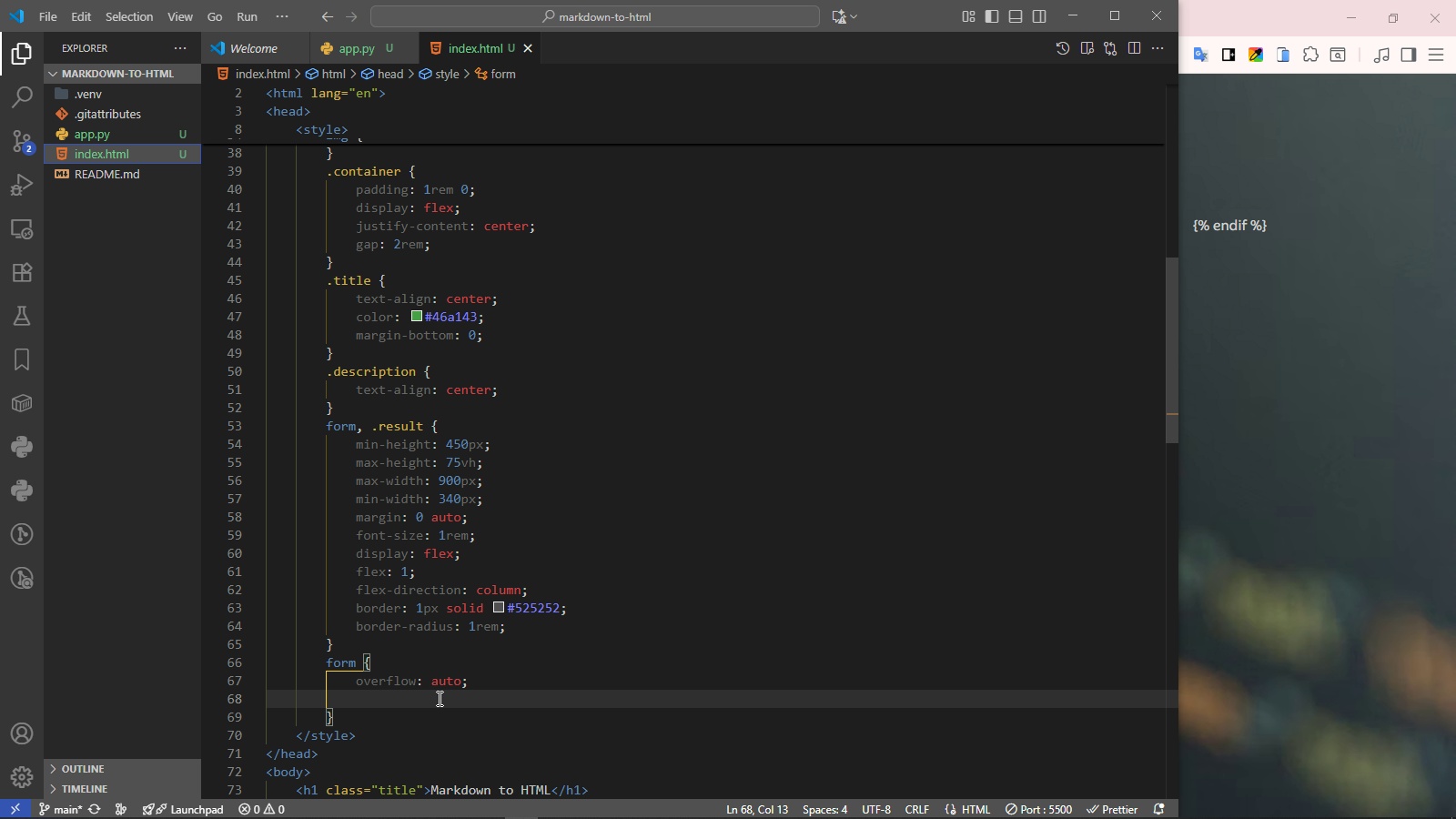 
key(Control+Z)
 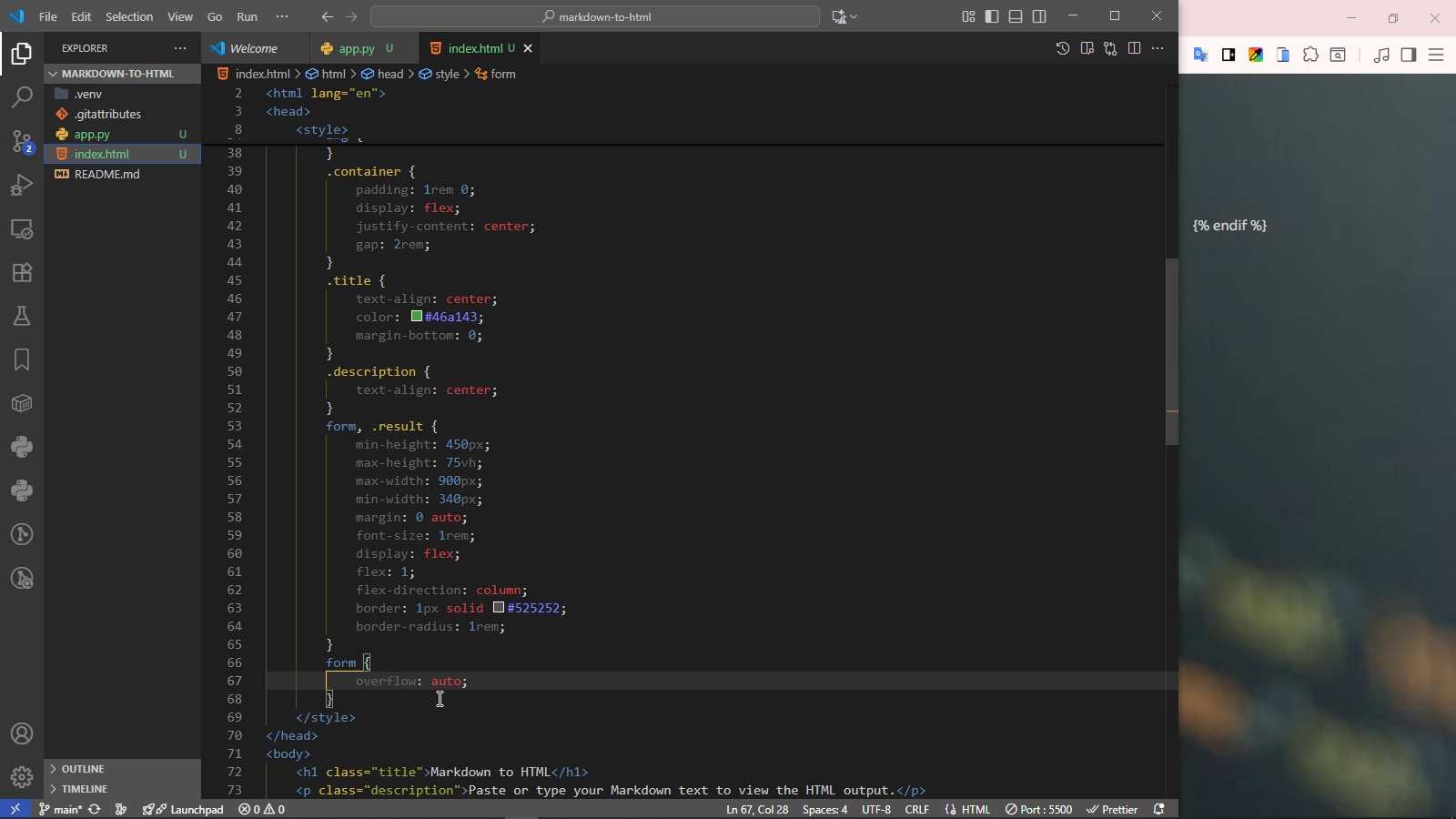 
key(ArrowDown)
 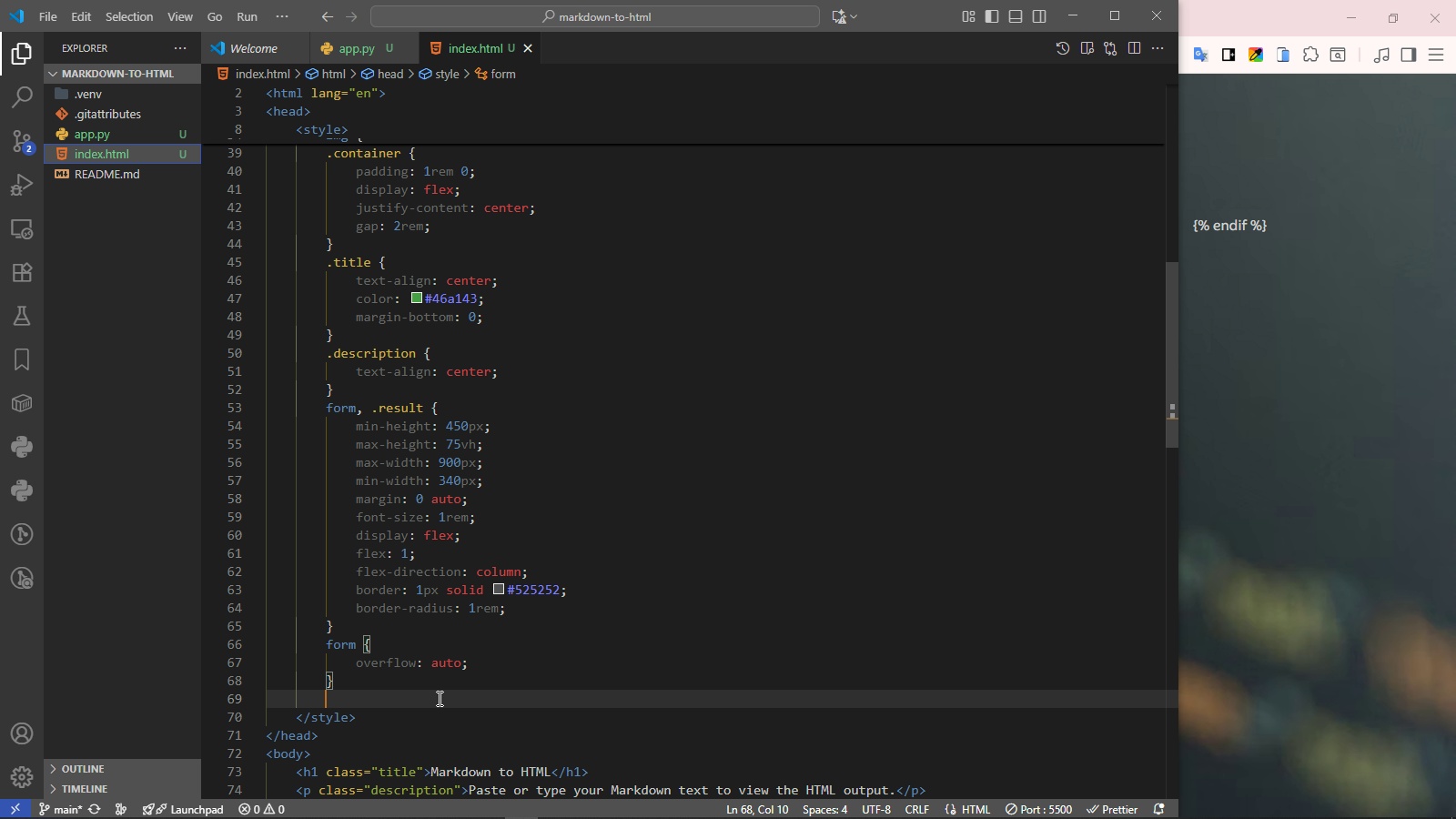 
key(Enter)
 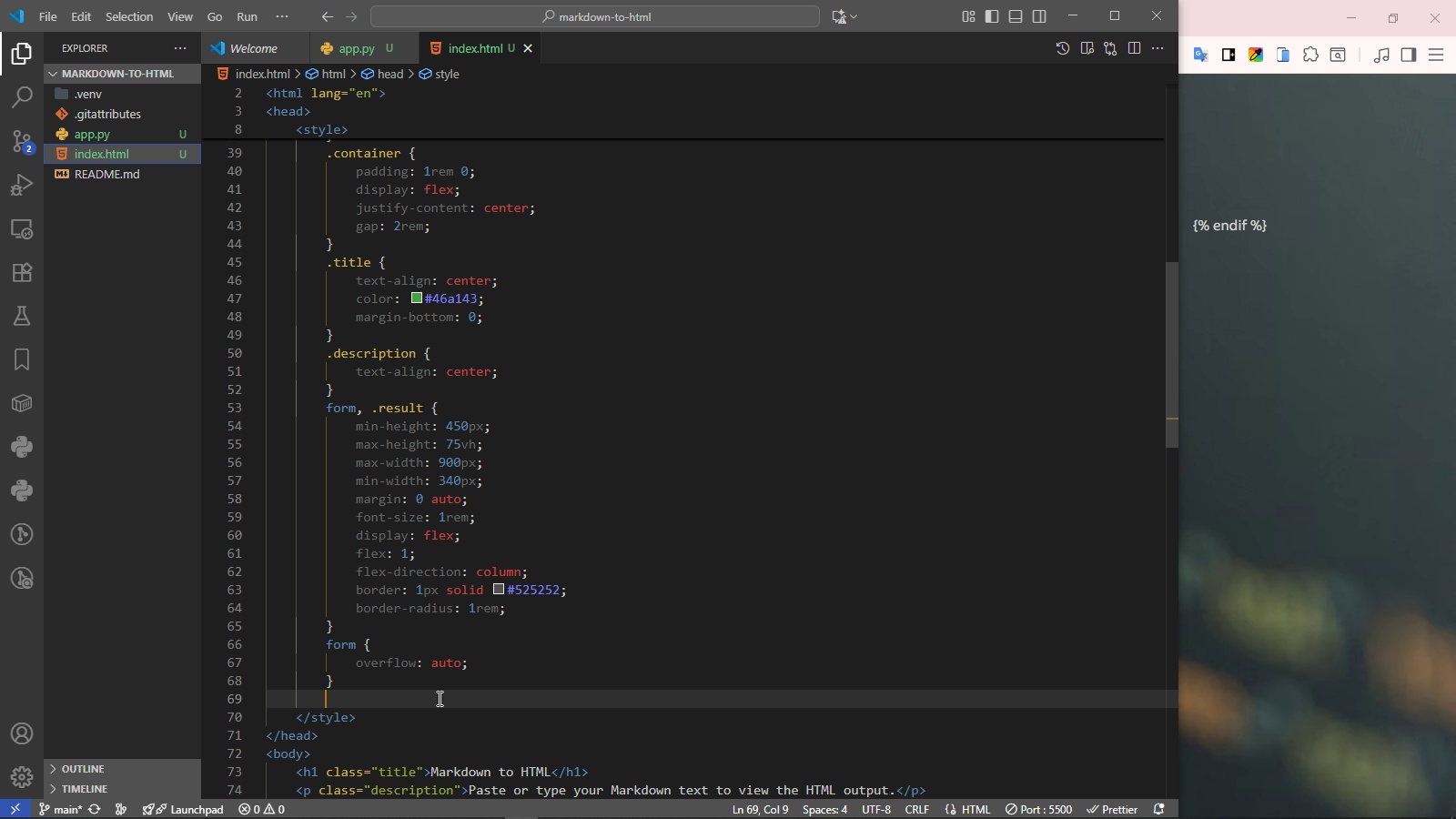 
type(textare)
 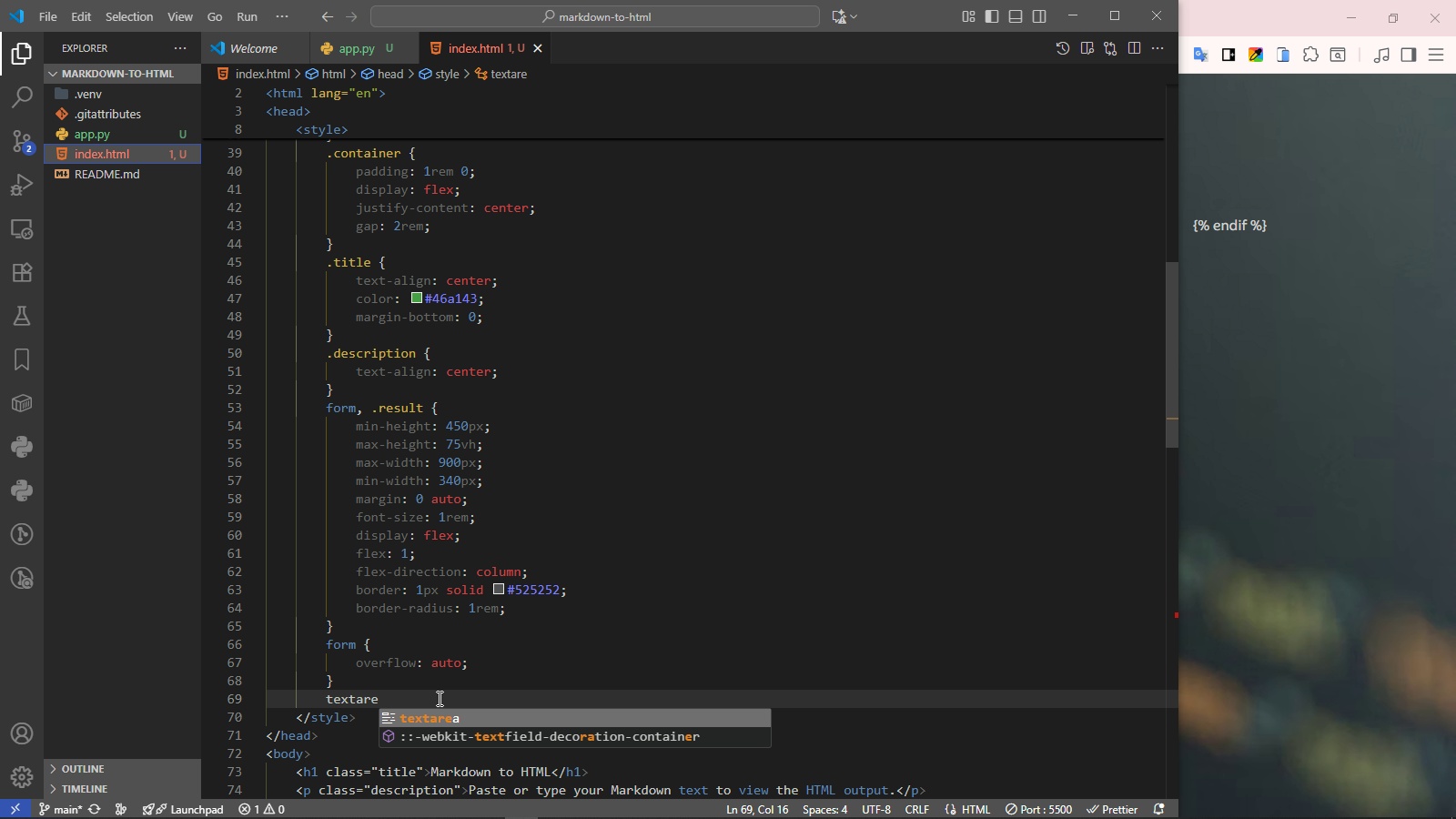 
key(Enter)
 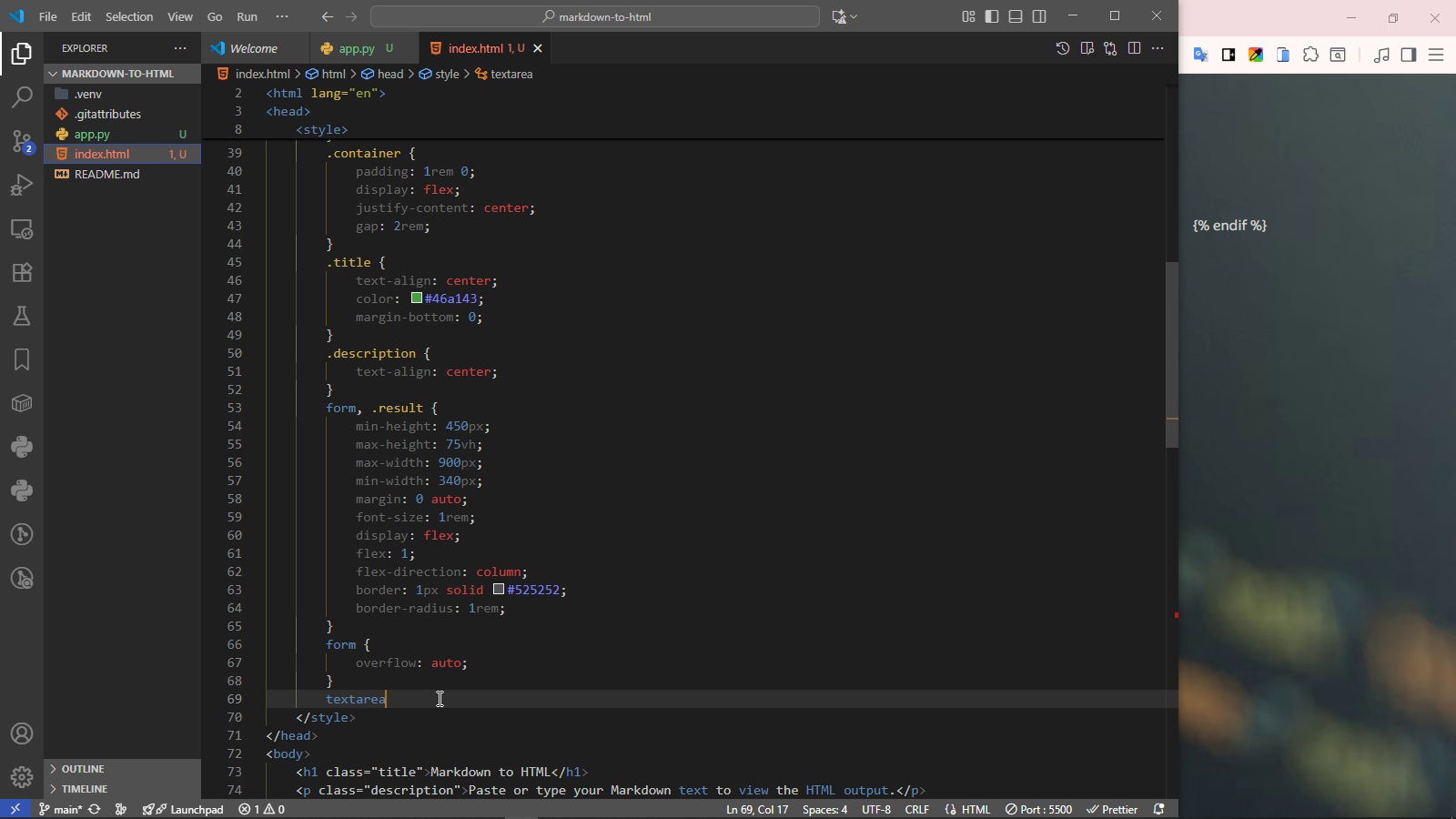 
key(Space)
 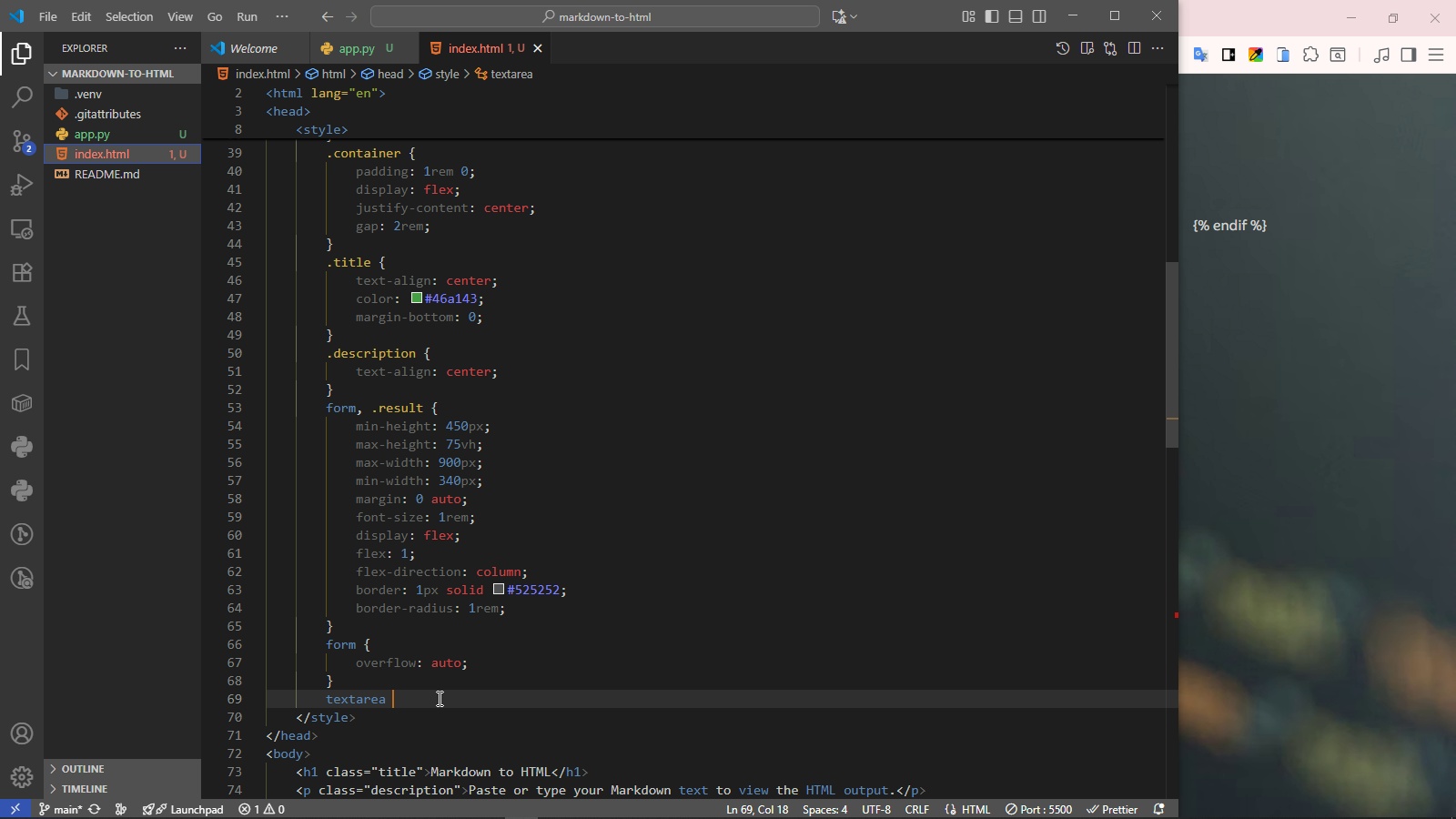 
key(Shift+ShiftRight)
 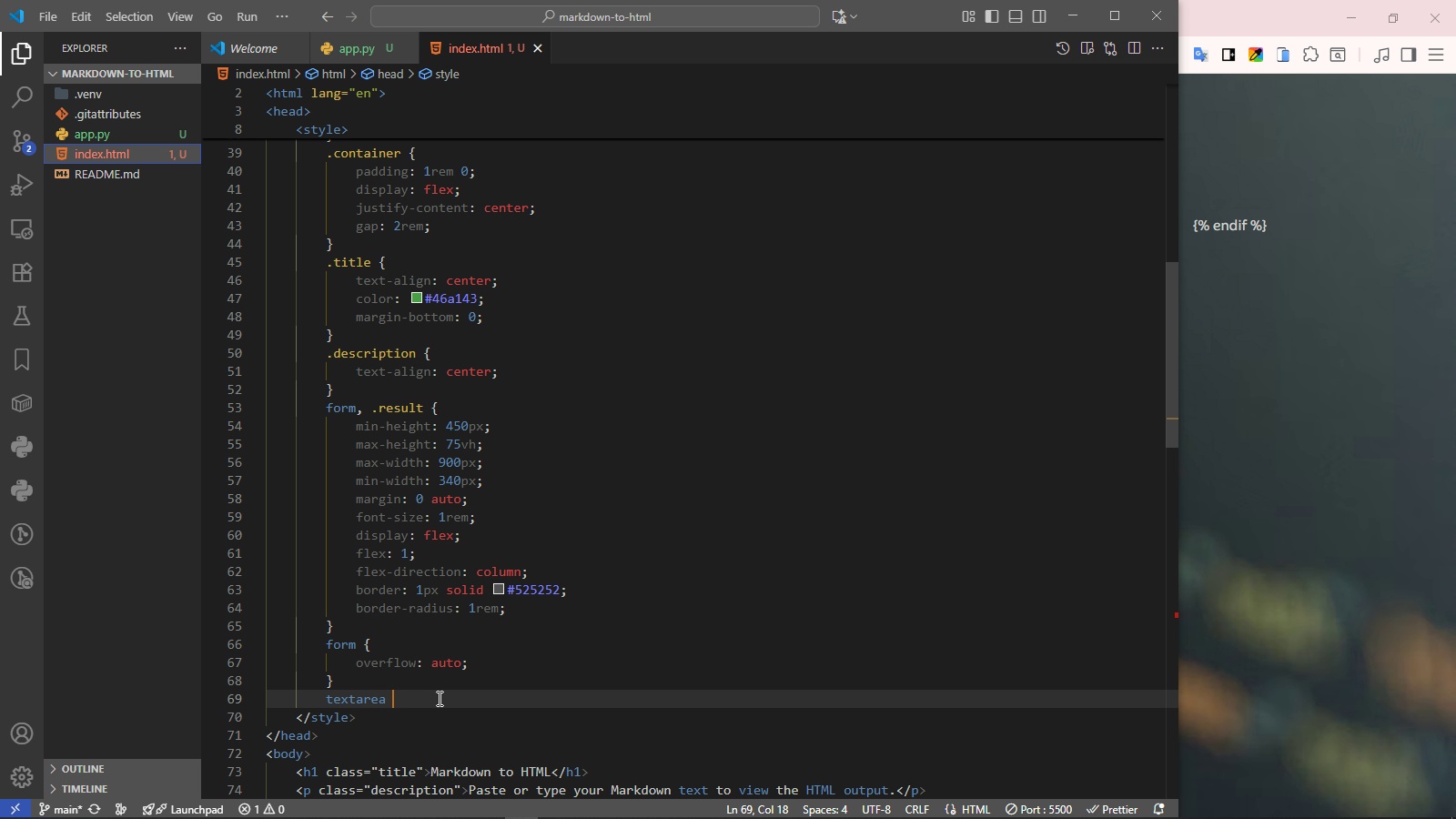 
key(Shift+BracketLeft)
 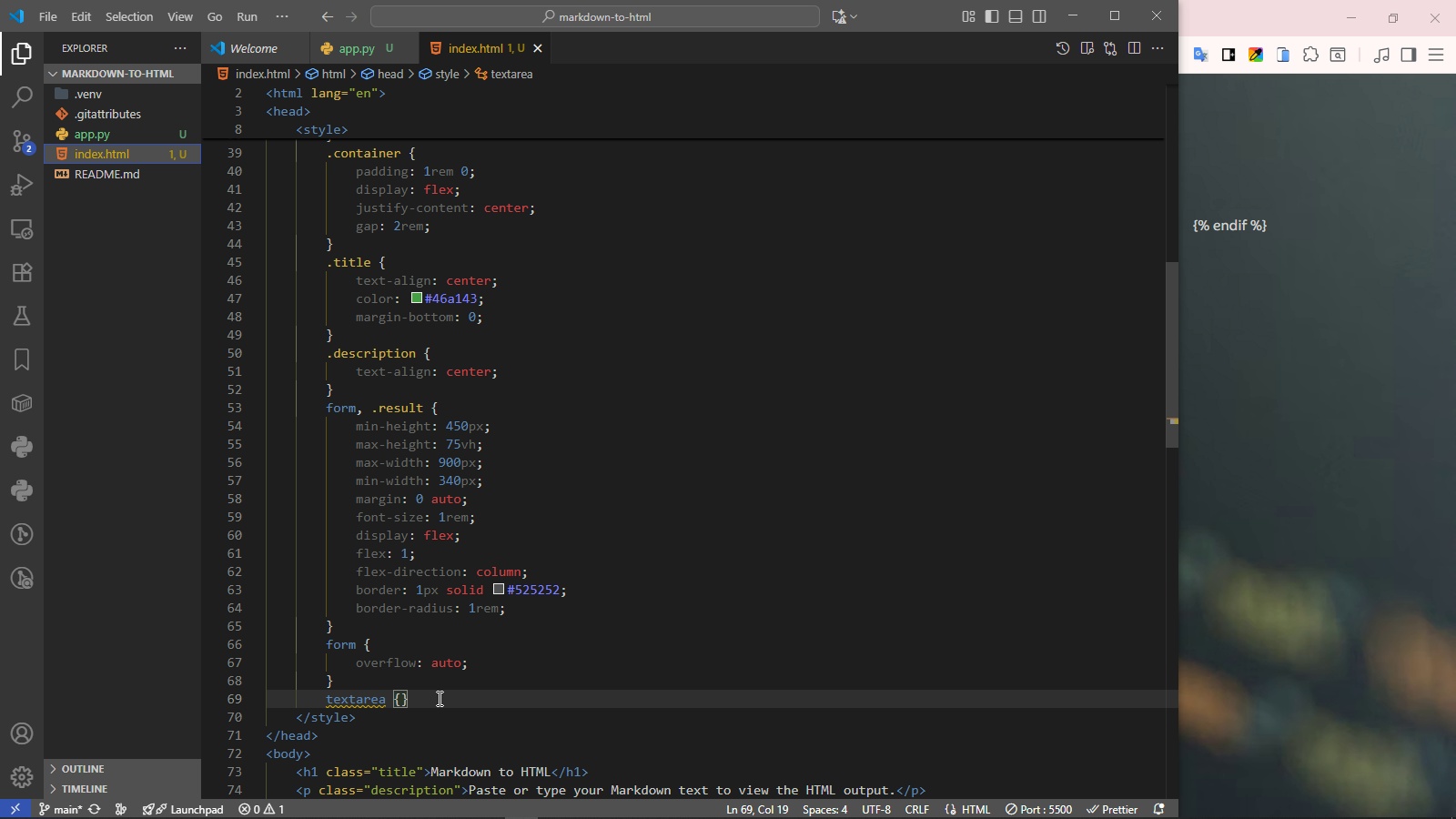 
key(Enter)
 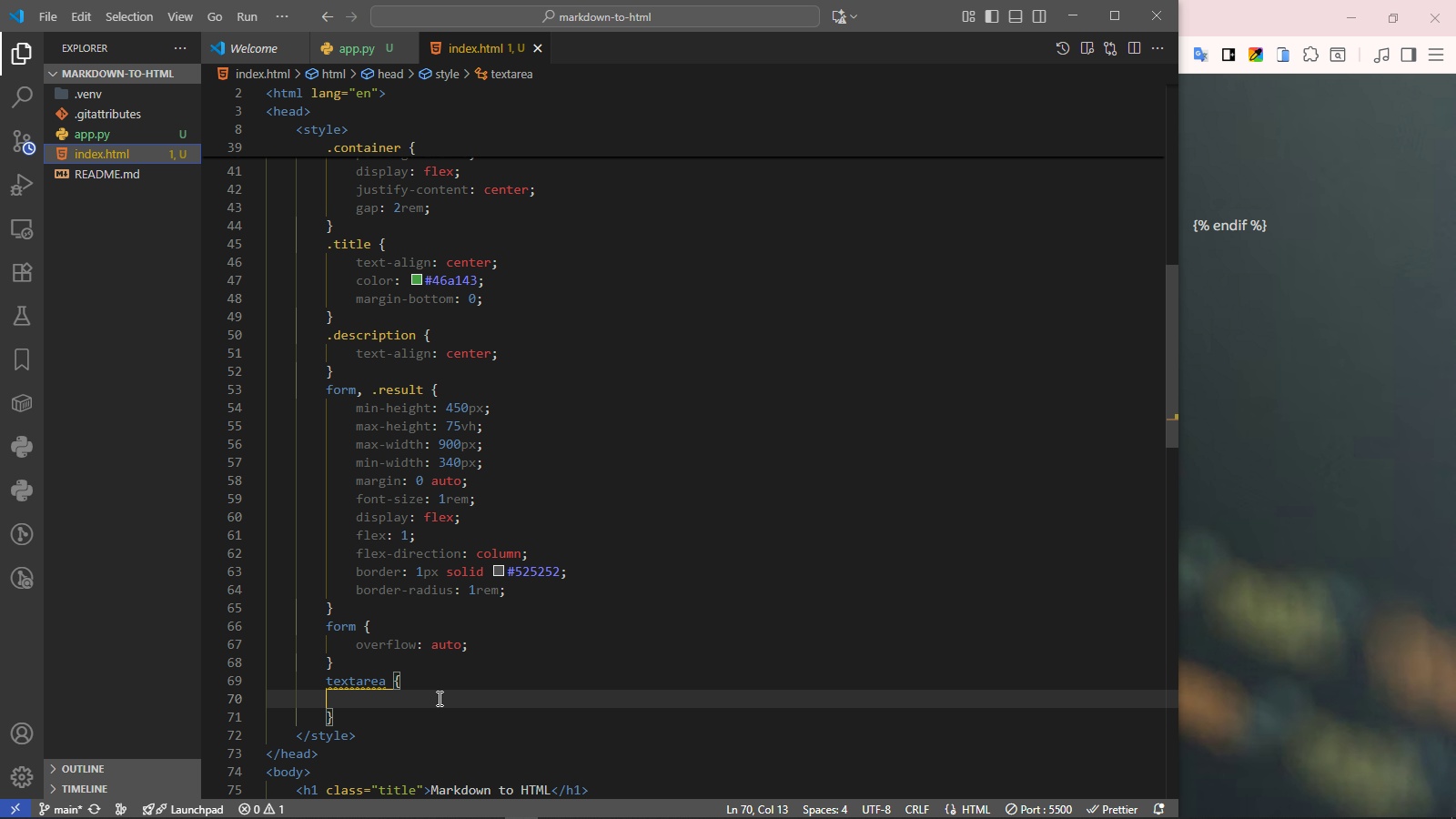 
type(flex)
 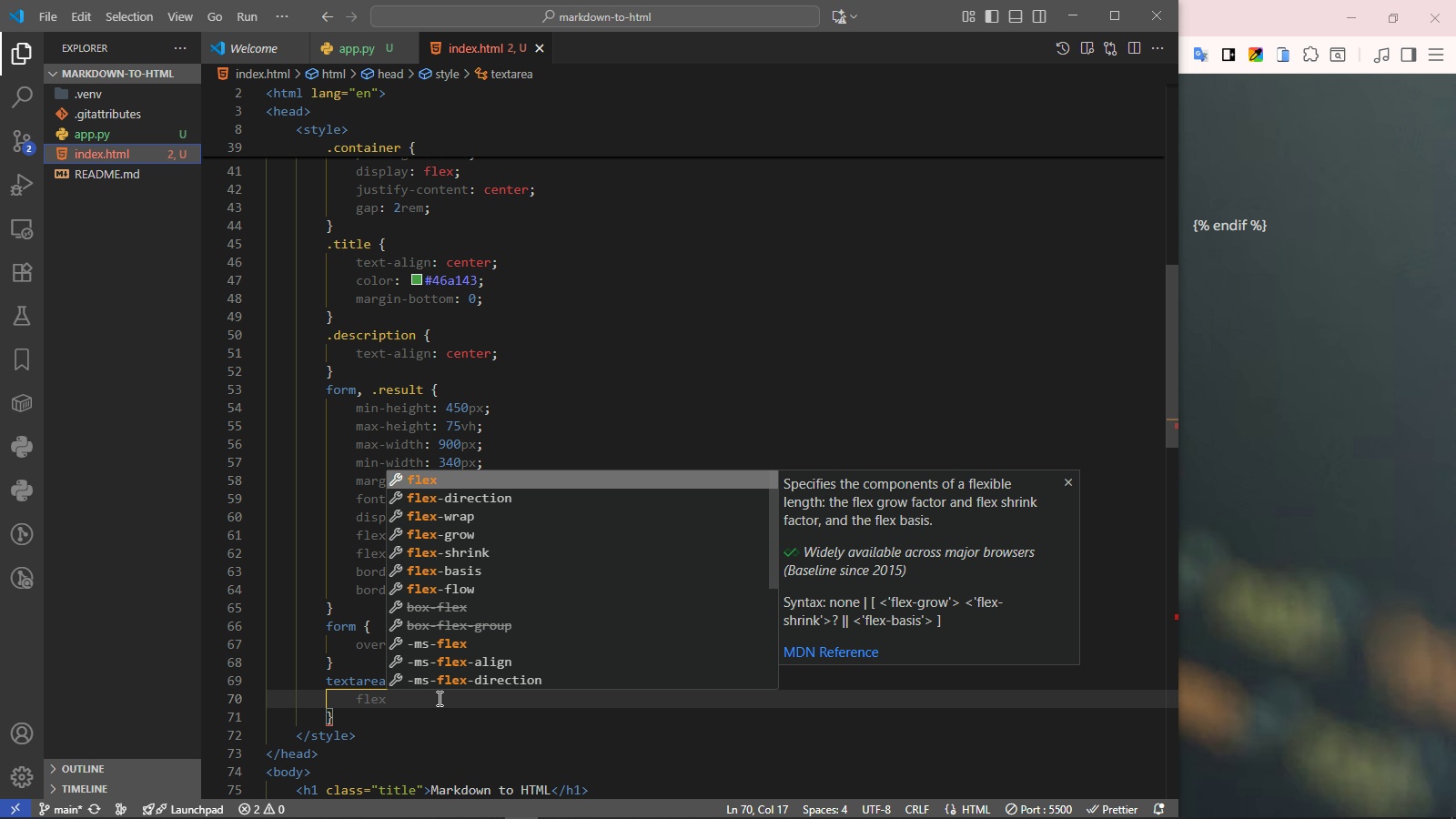 
key(Enter)
 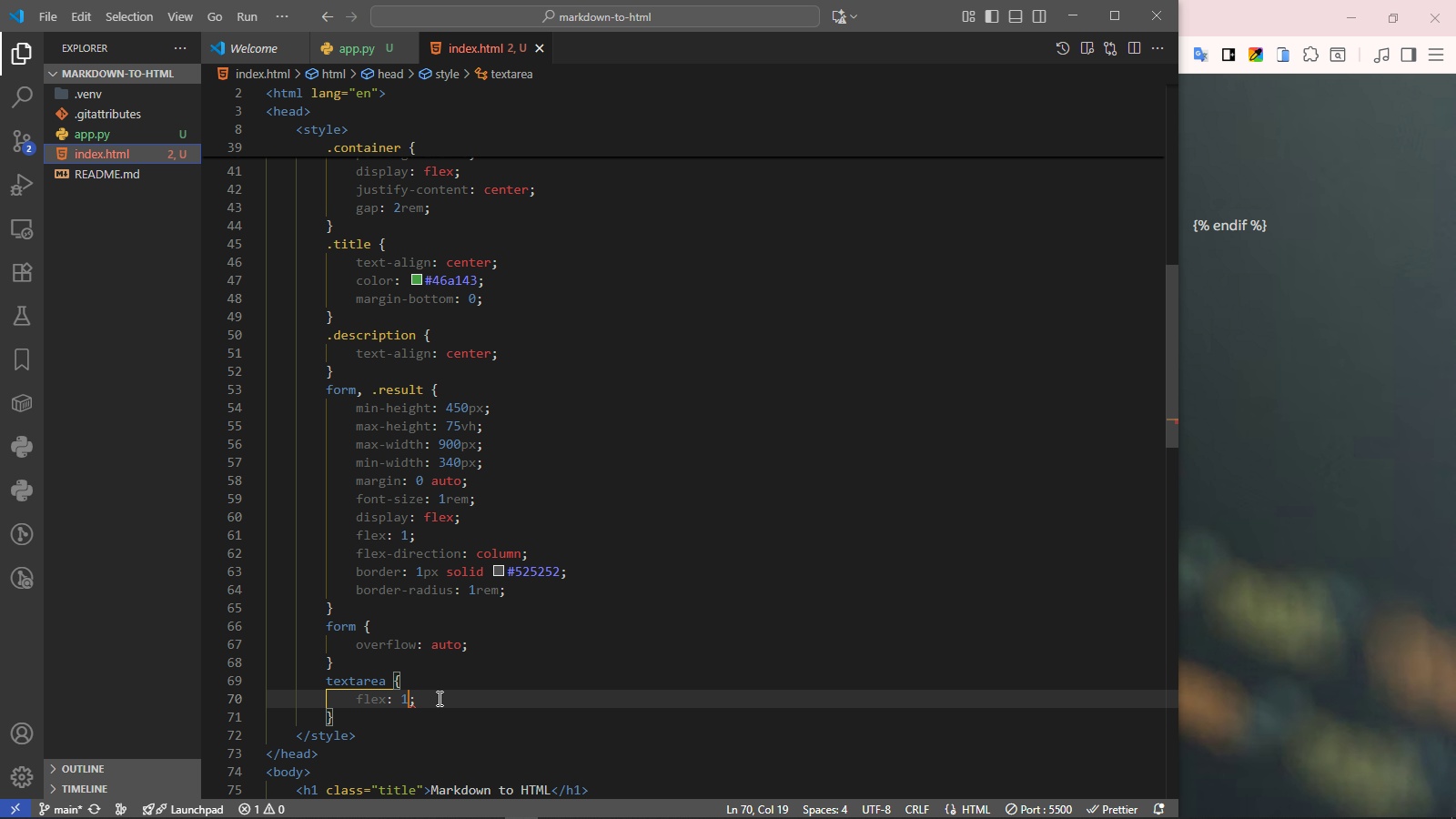 
key(1)
 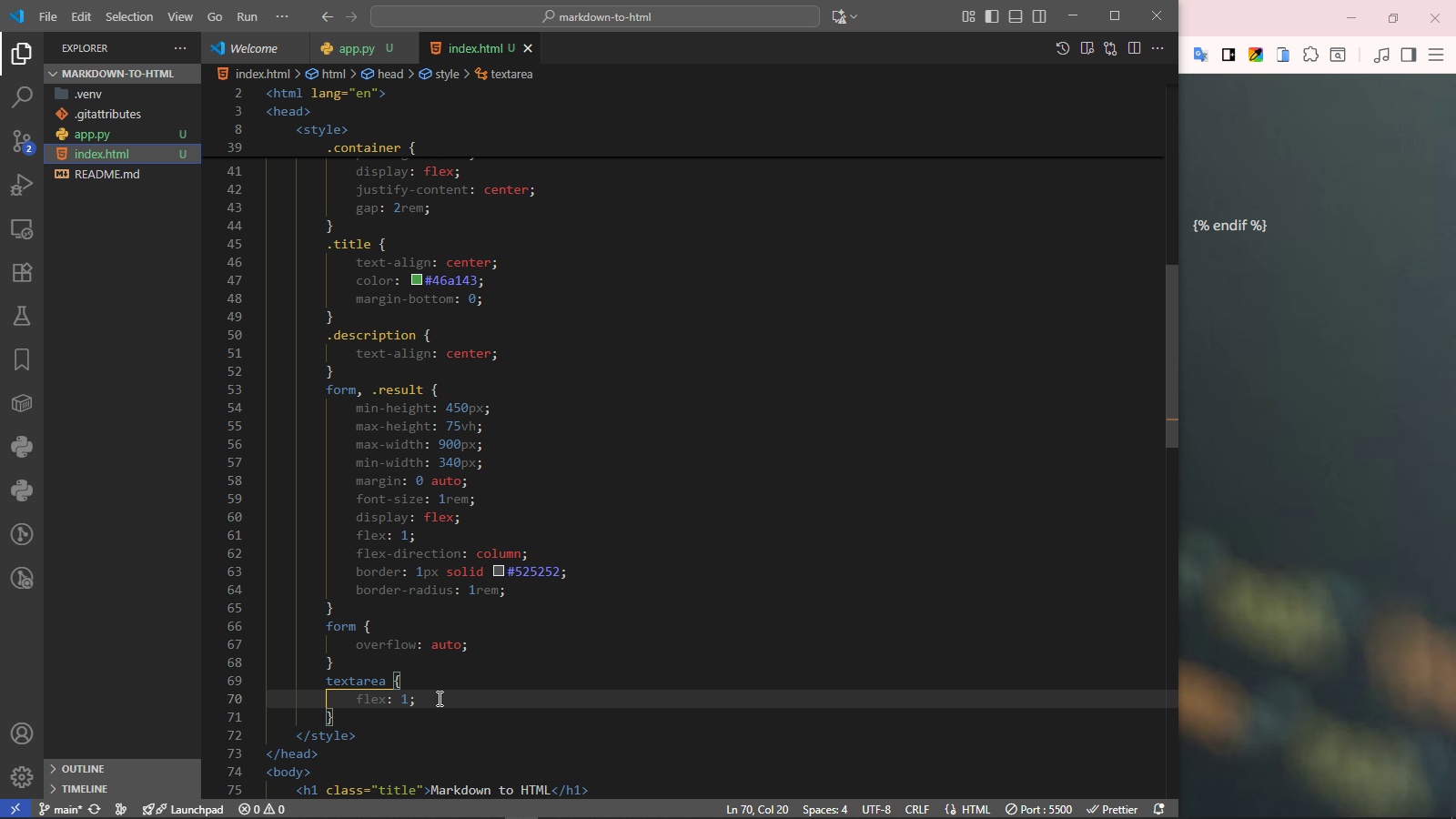 
key(ArrowRight)
 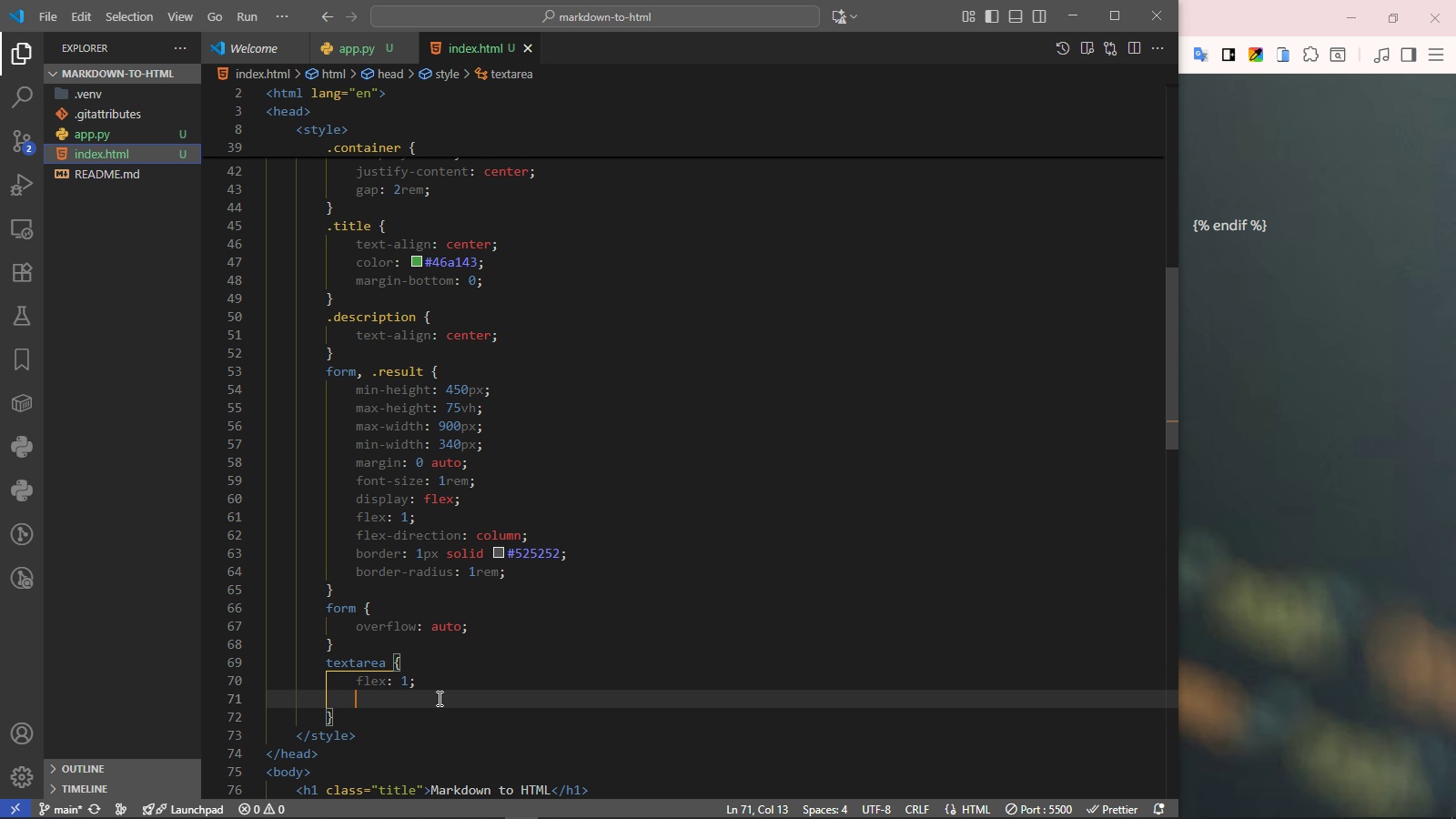 
key(Enter)
 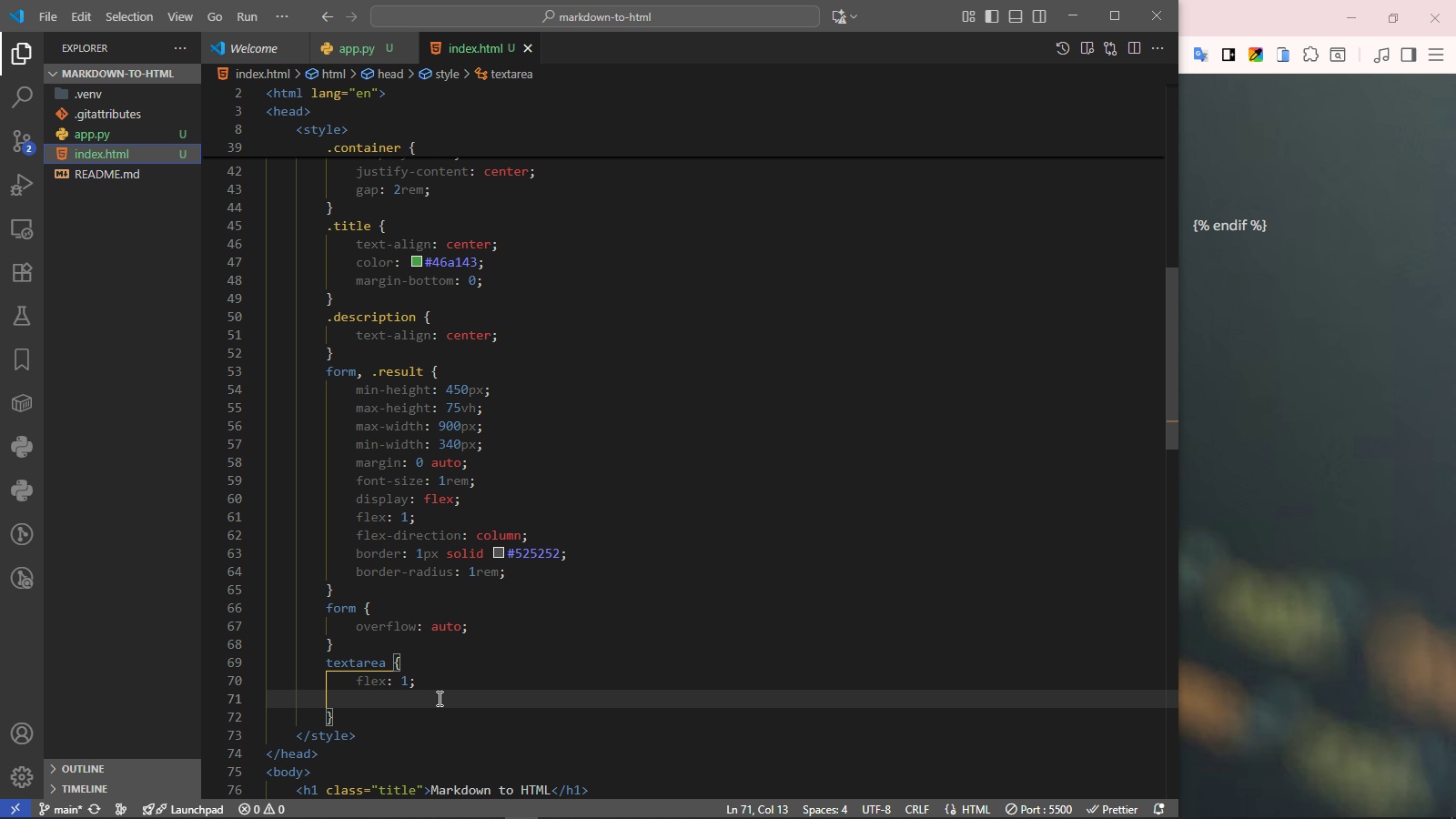 
type(color)
 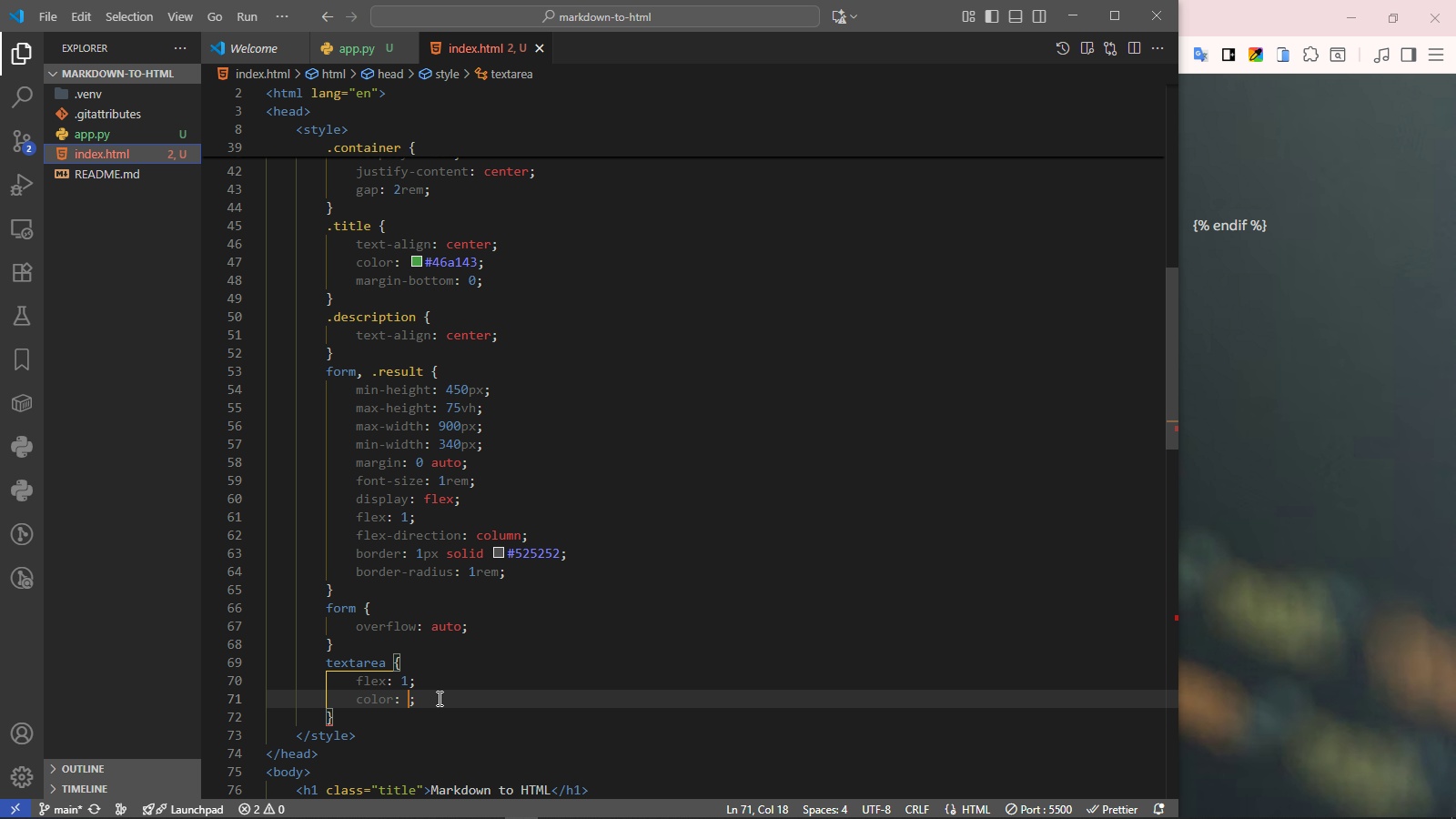 
key(Enter)
 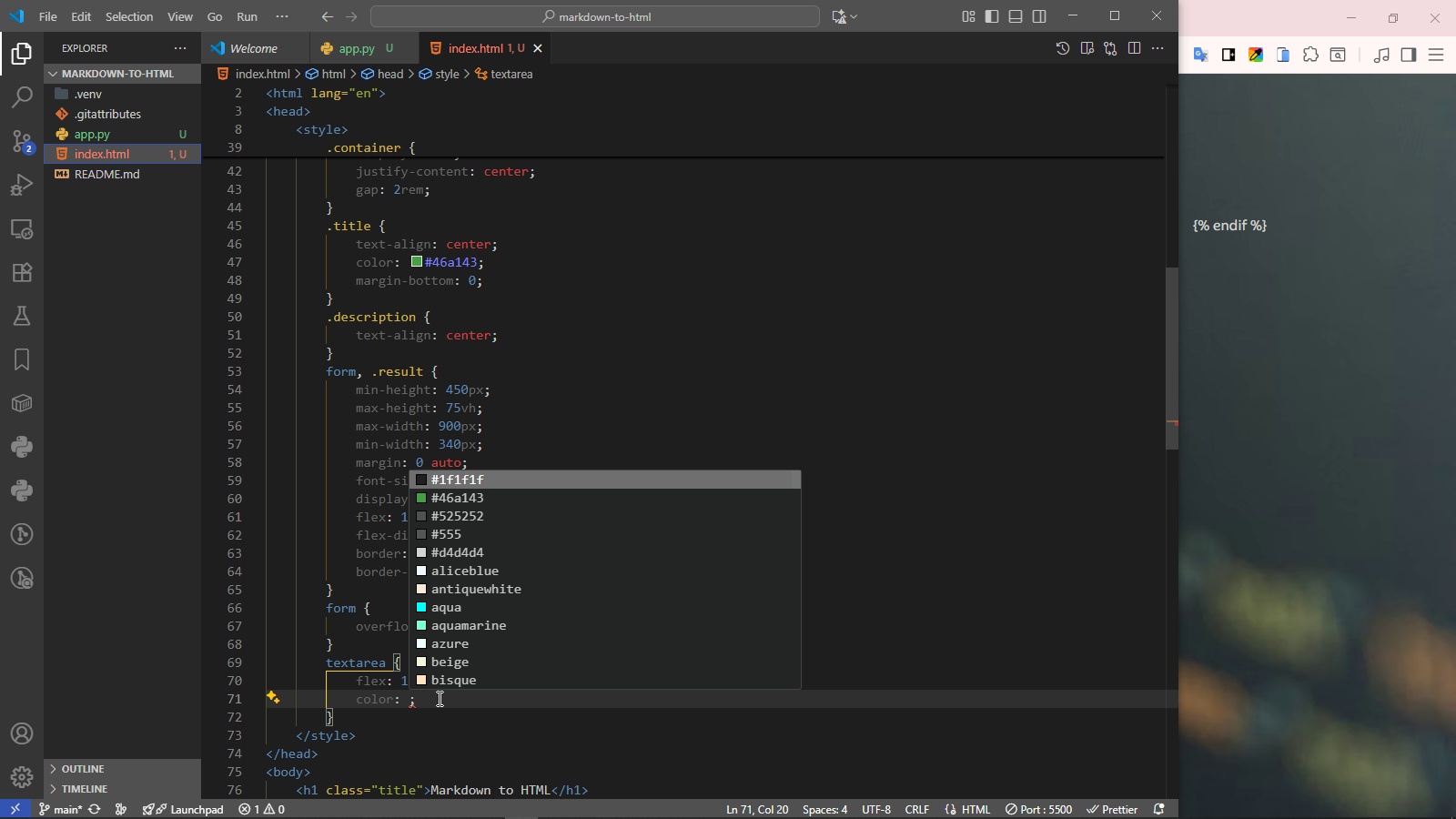 
type(#d4d4d)
 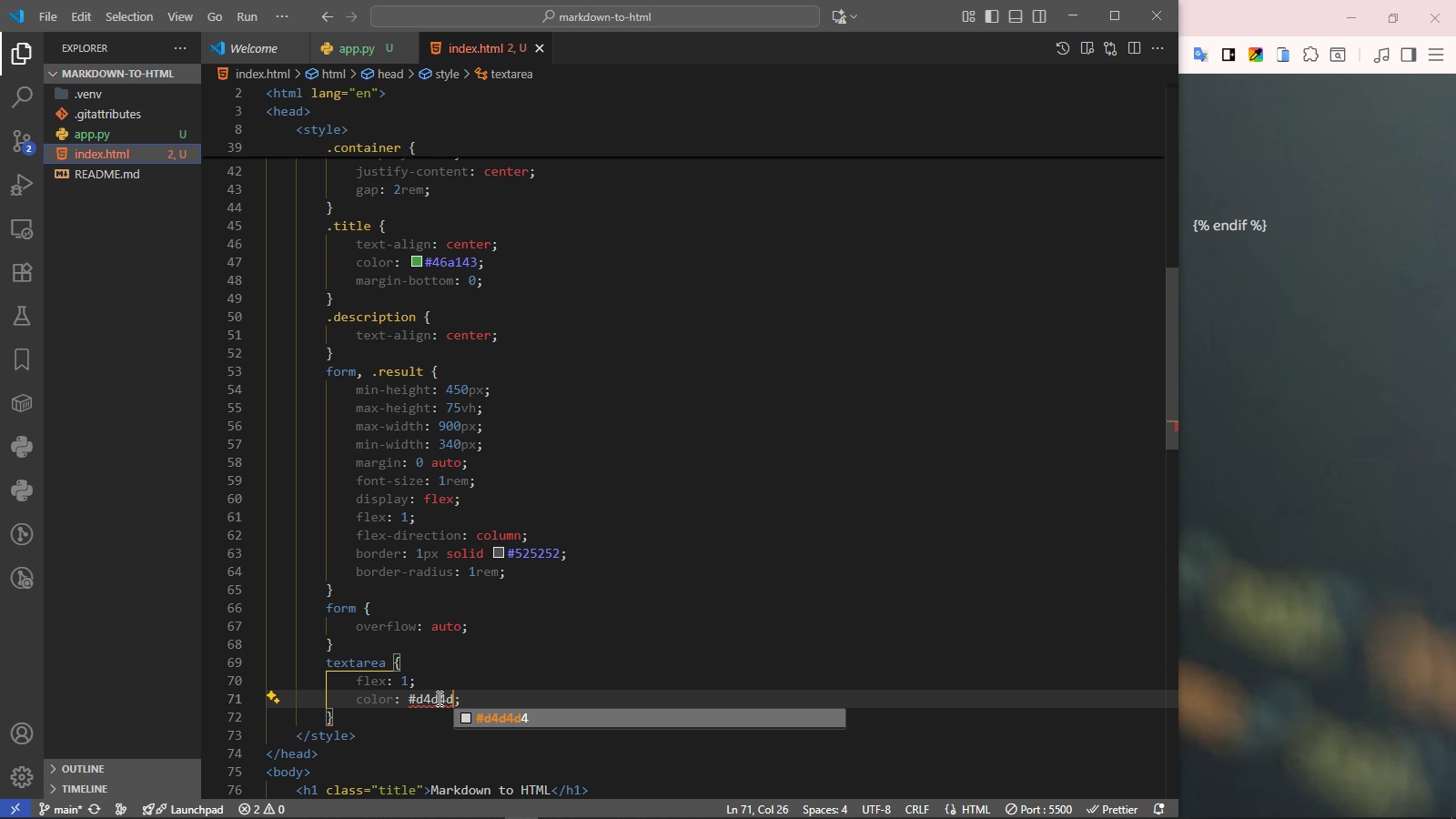 
key(Enter)
 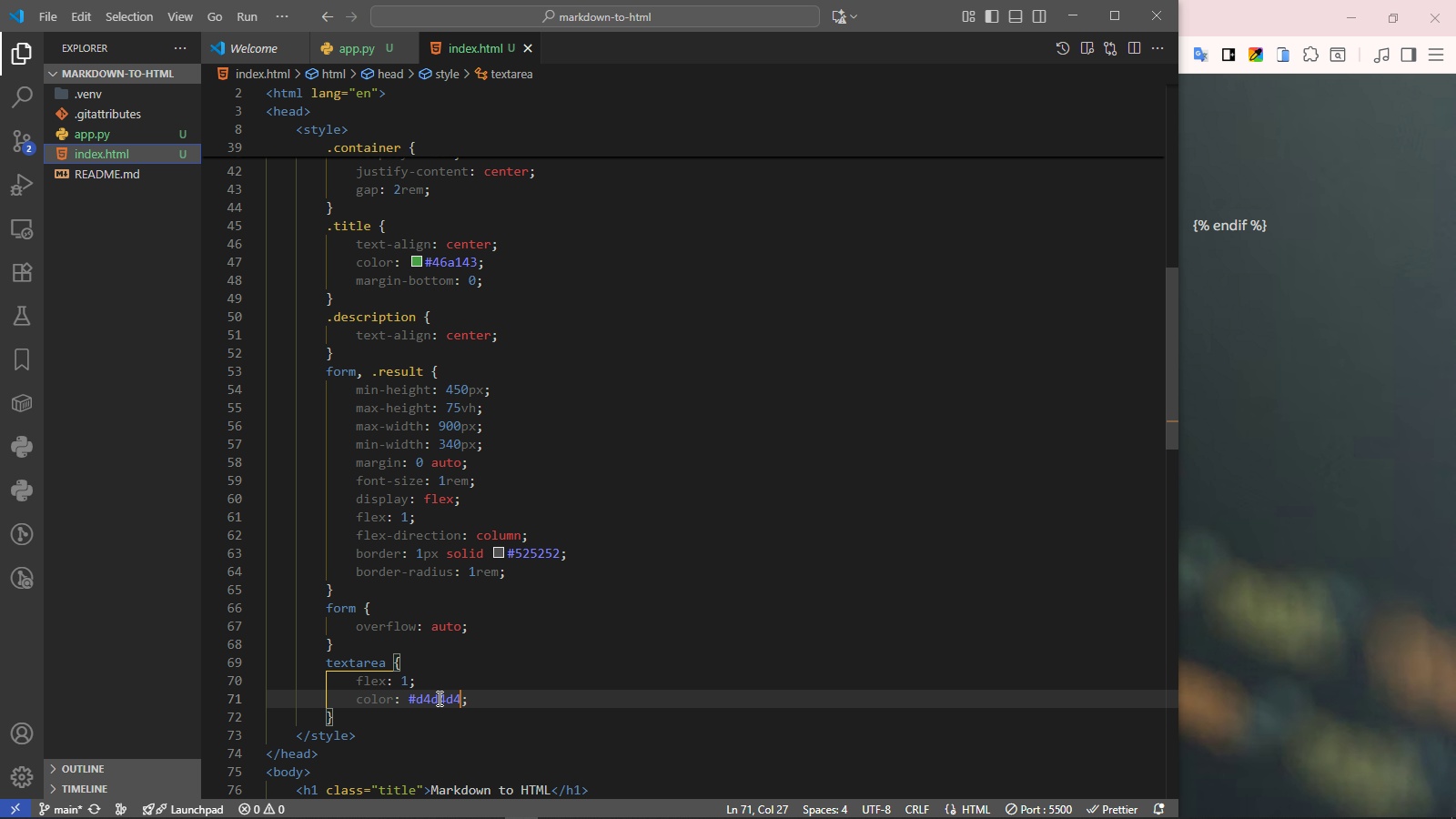 
key(ArrowRight)
 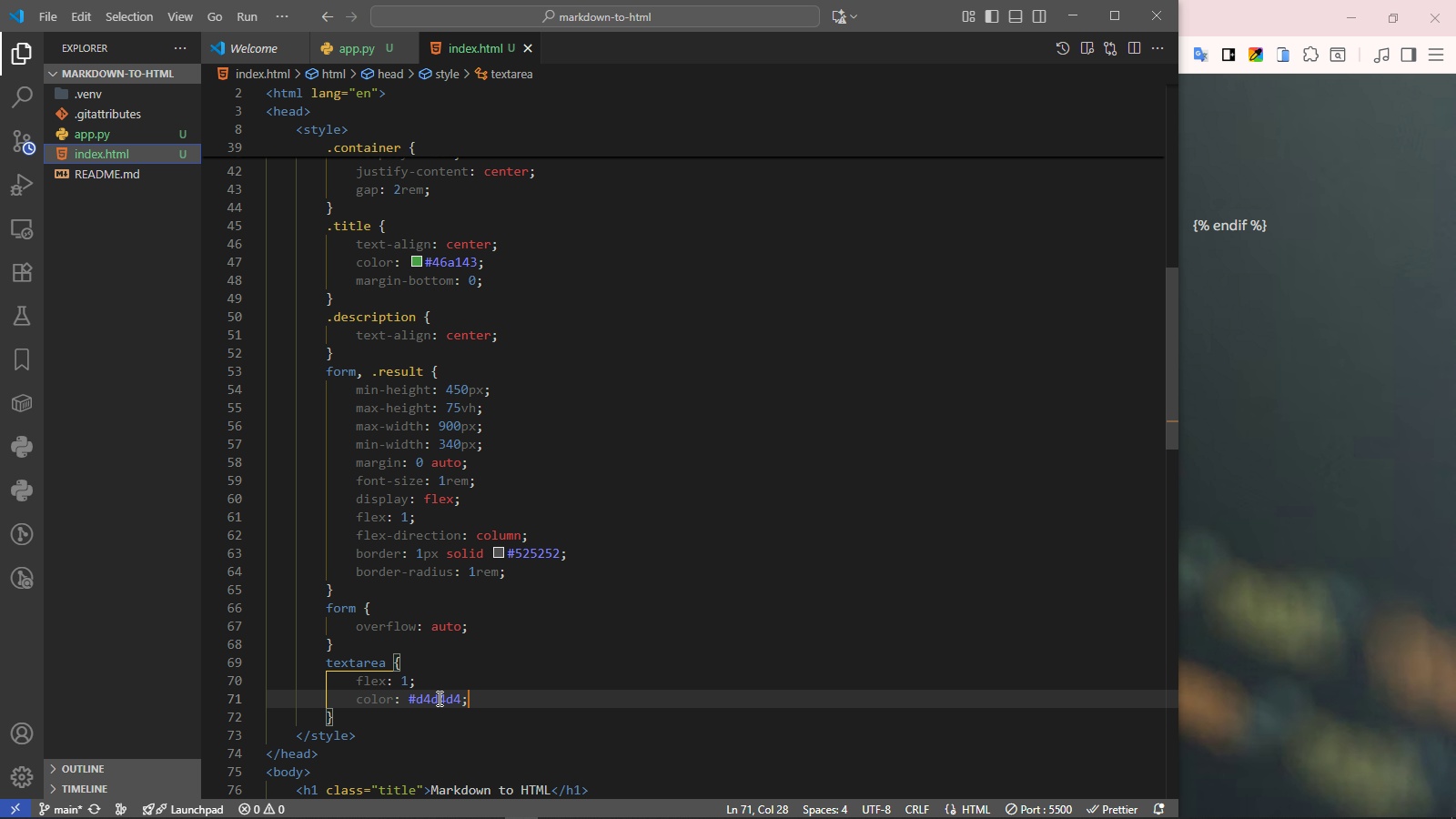 
key(Enter)
 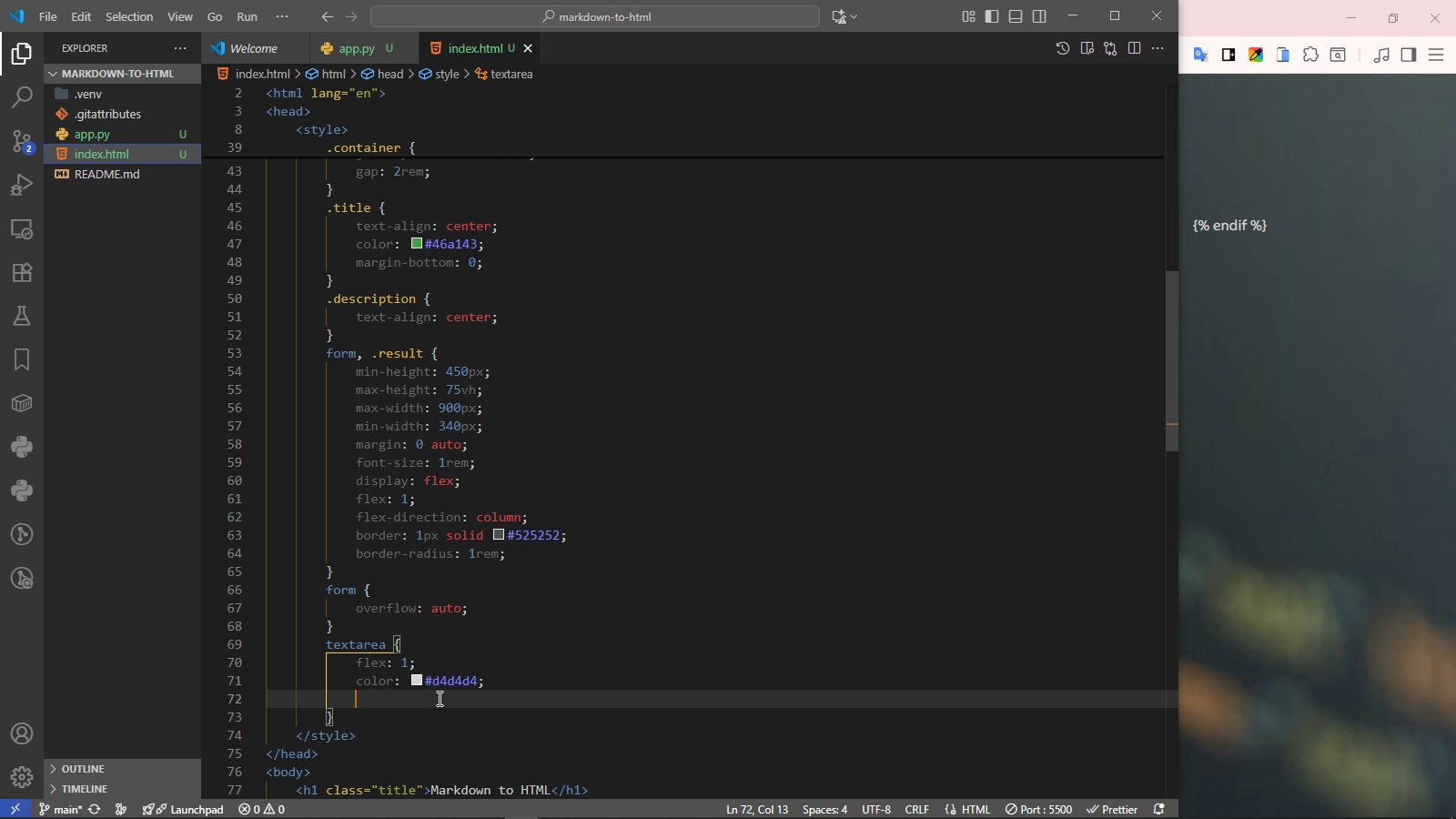 
type(backgrou\)
key(Backspace)
key(Backspace)
type(und)
 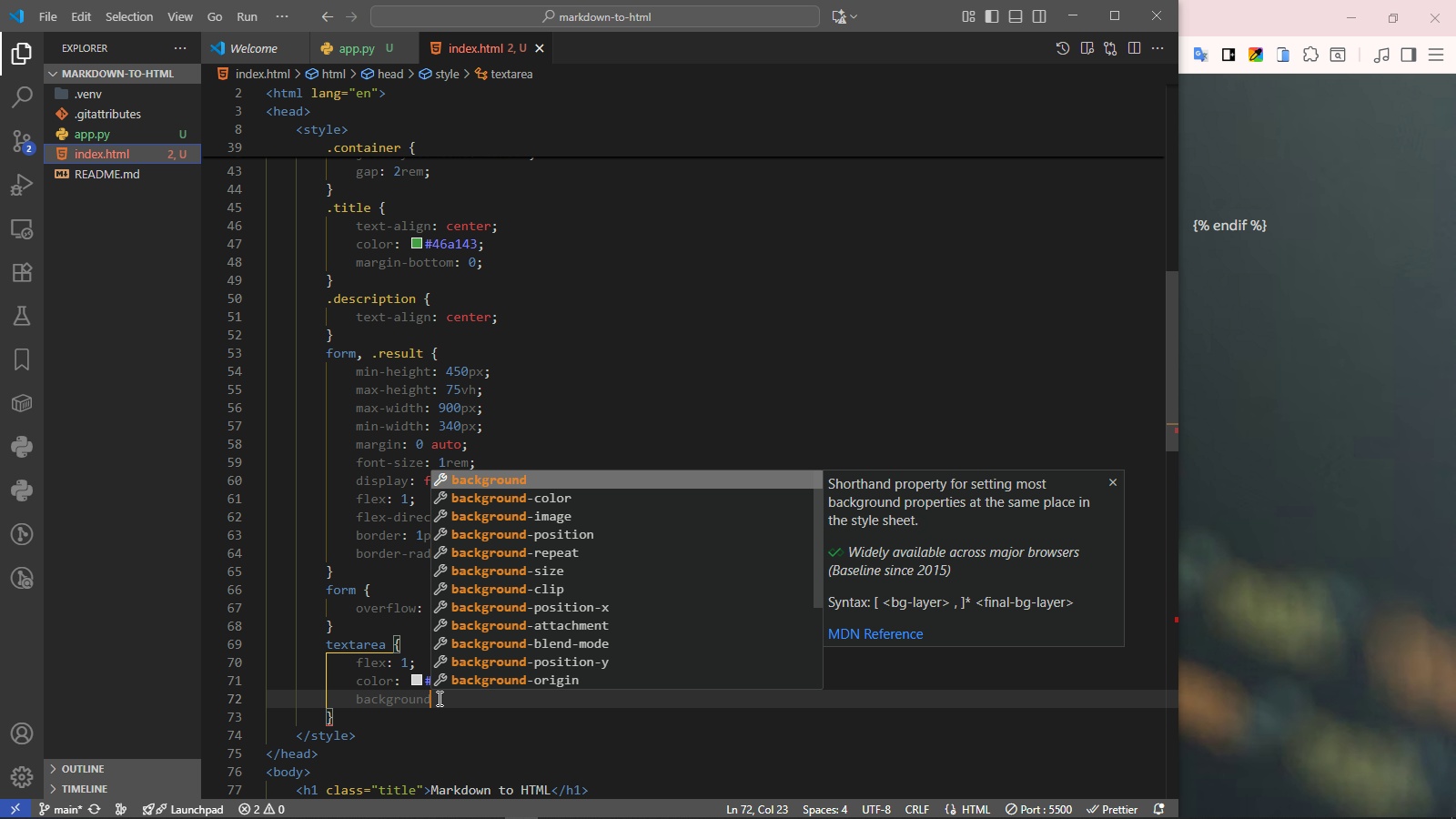 
key(Enter)
 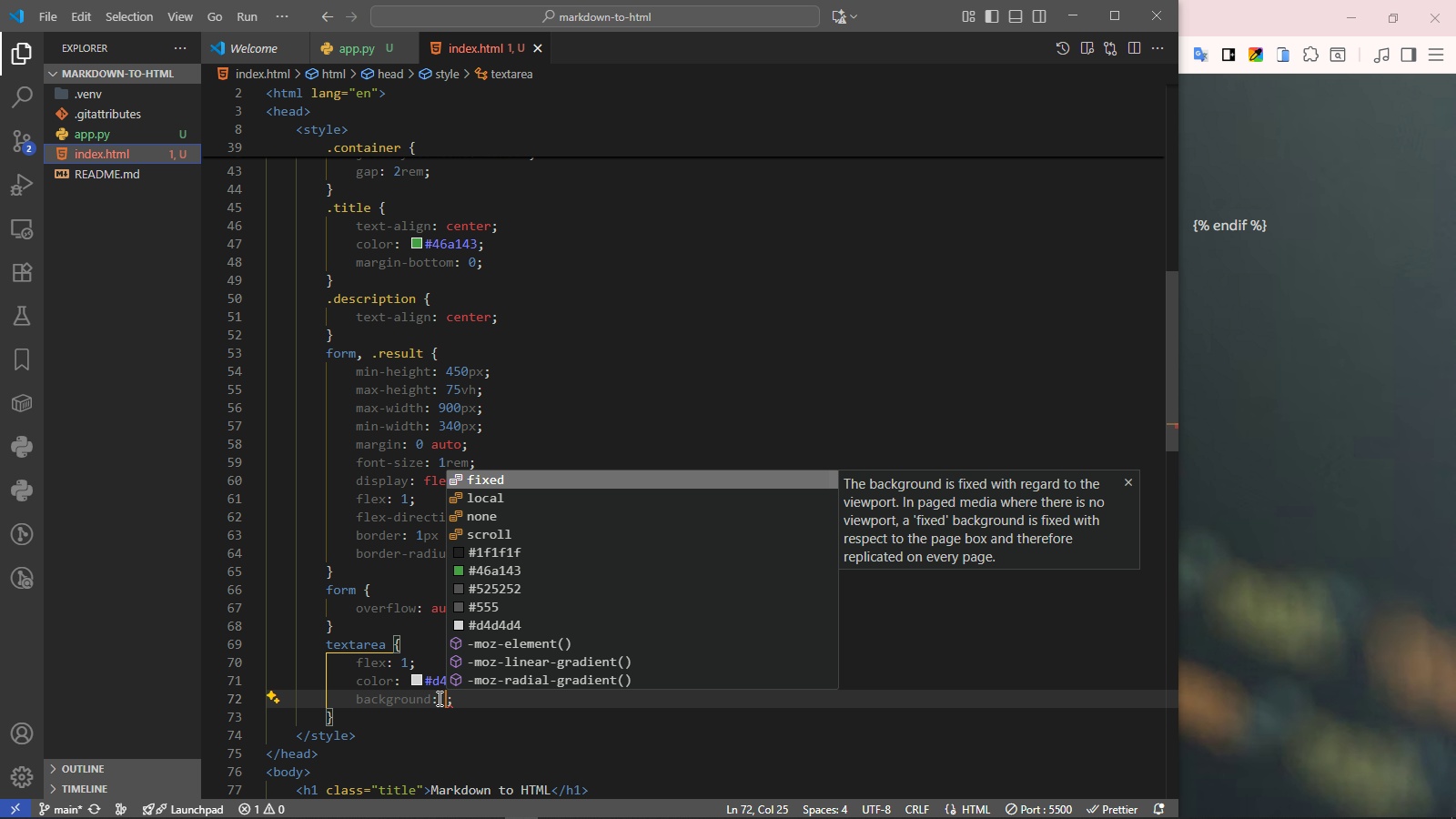 
type(#1f1f)
 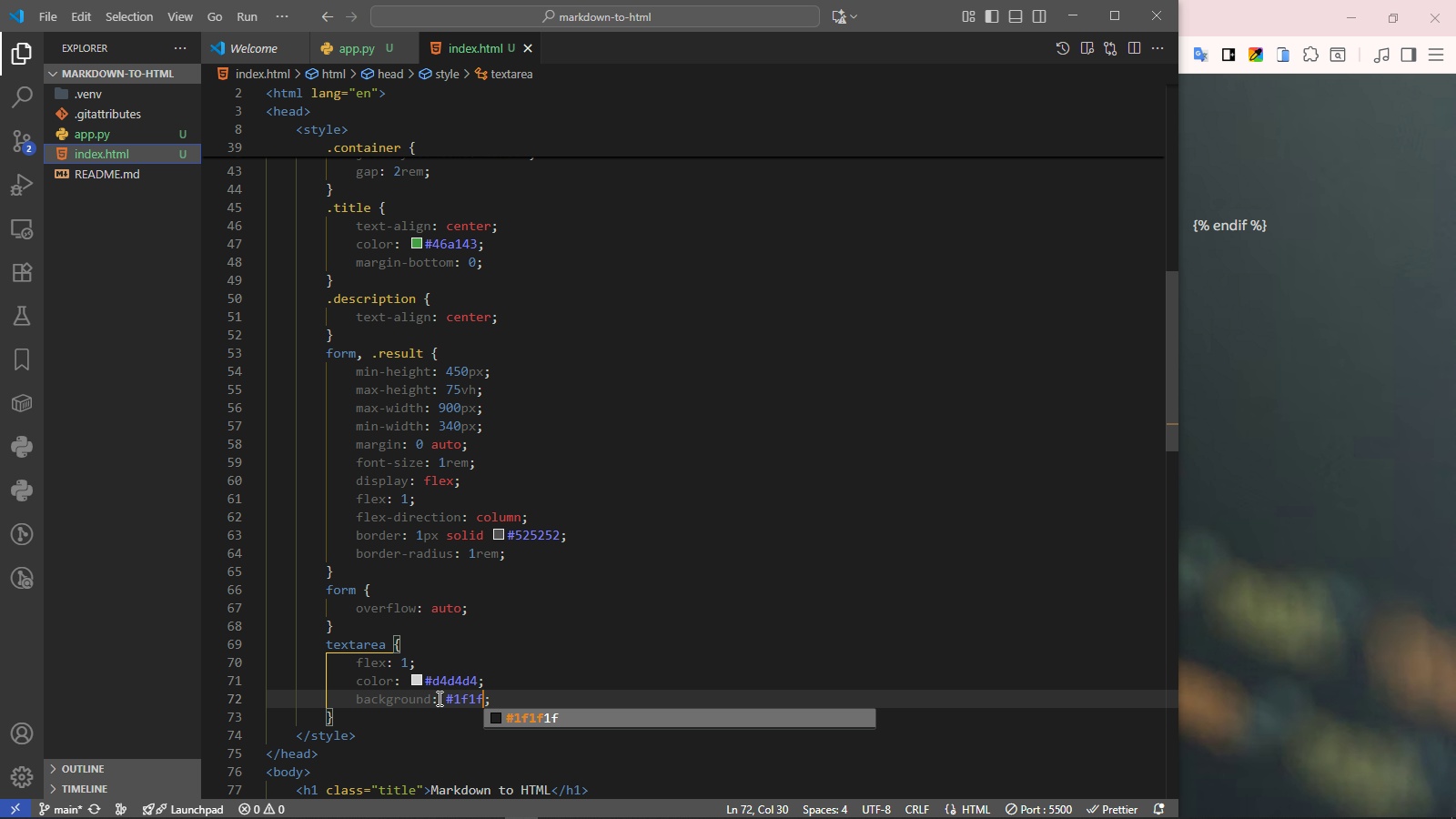 
key(Enter)
 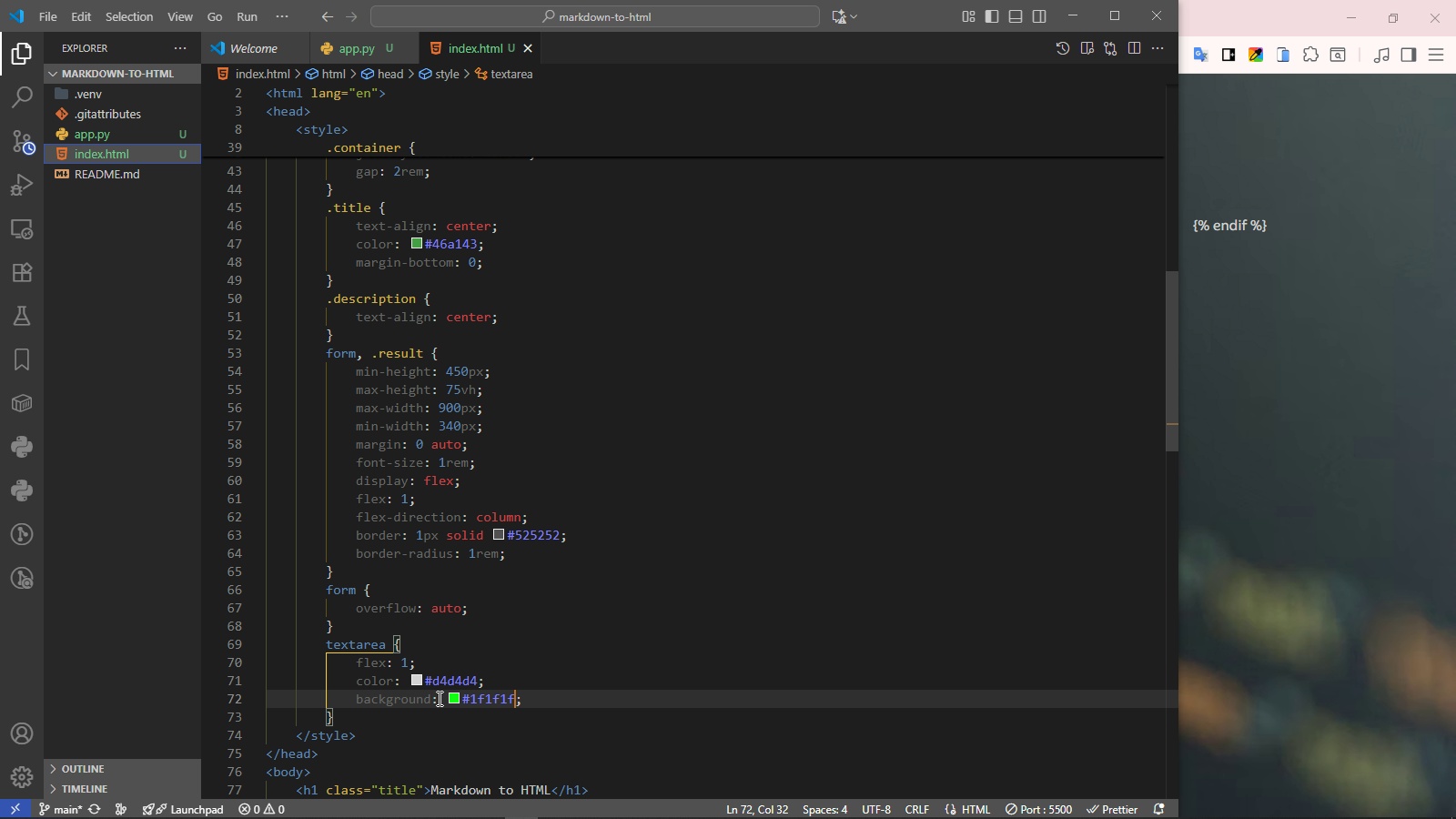 
key(ArrowRight)
 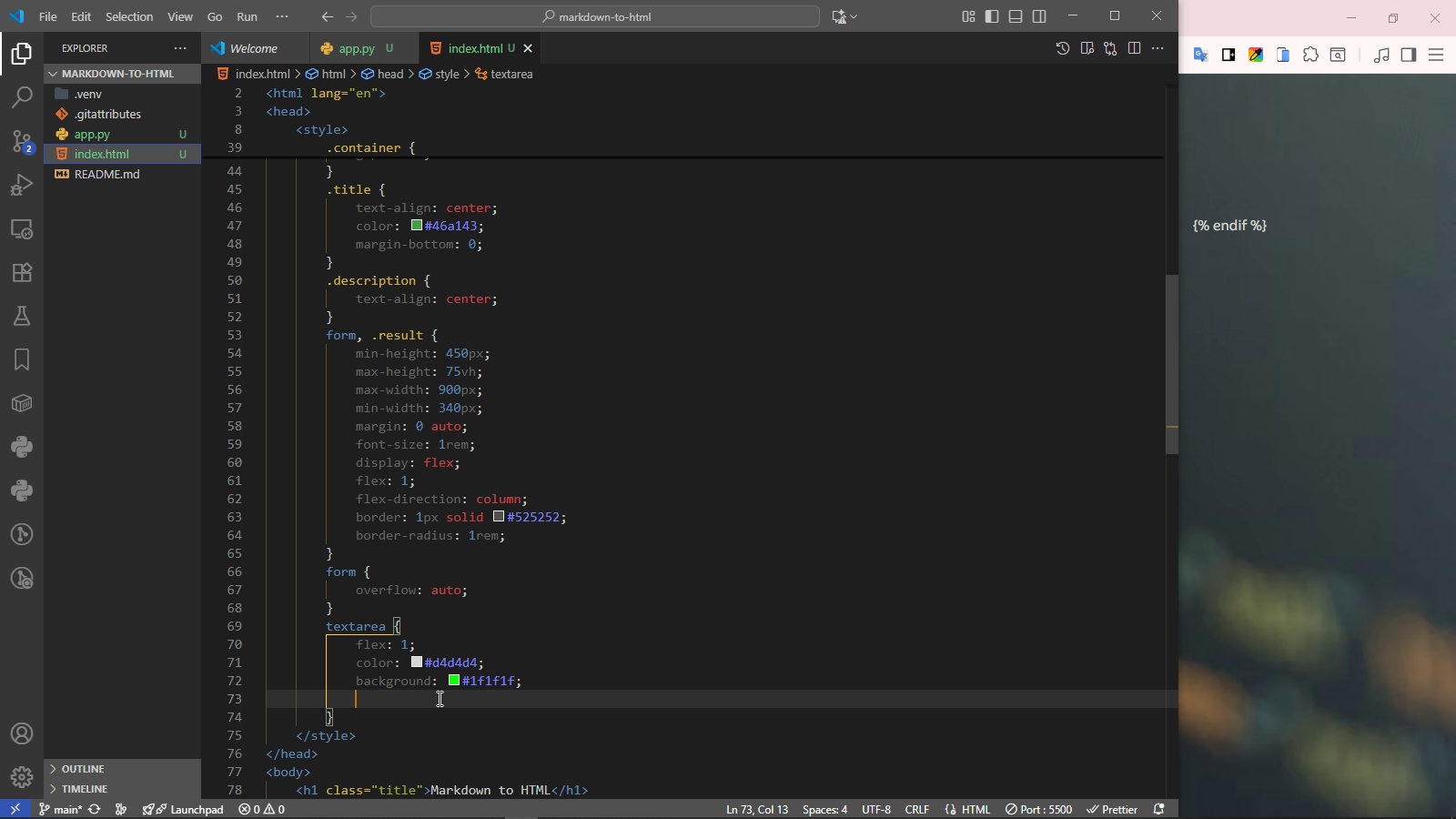 
key(Enter)
 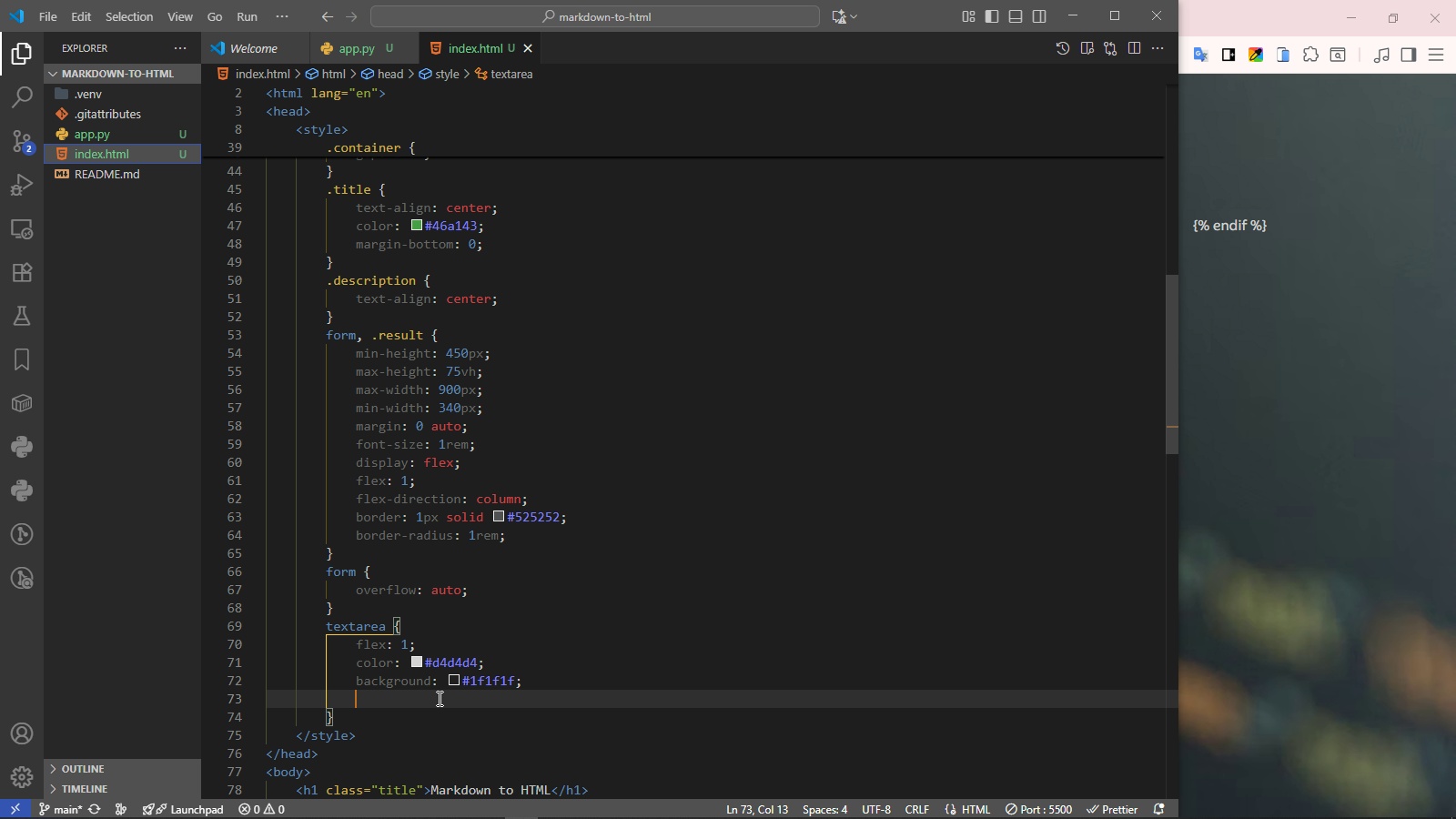 
type(fontsiz)
 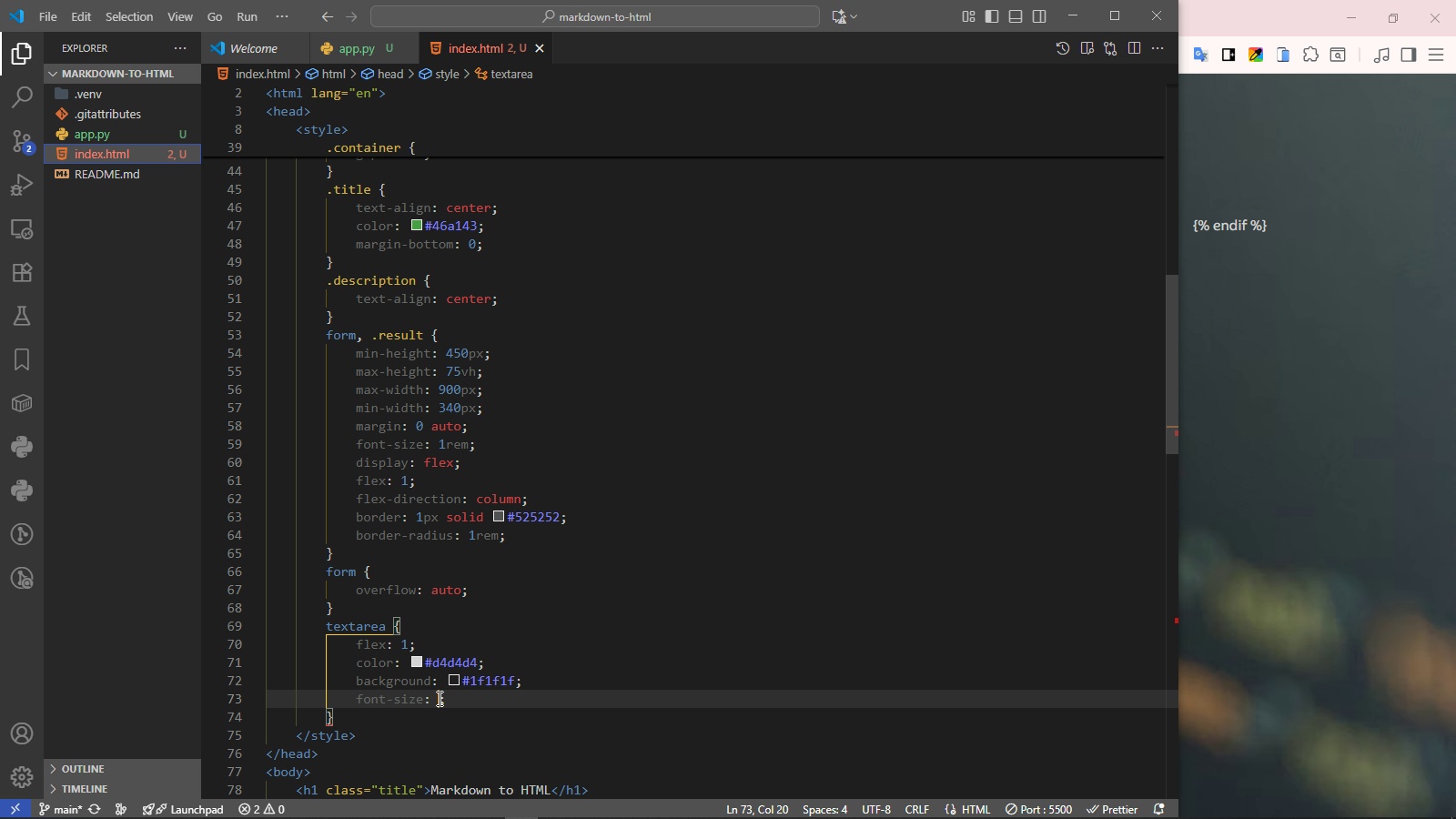 
key(Enter)
 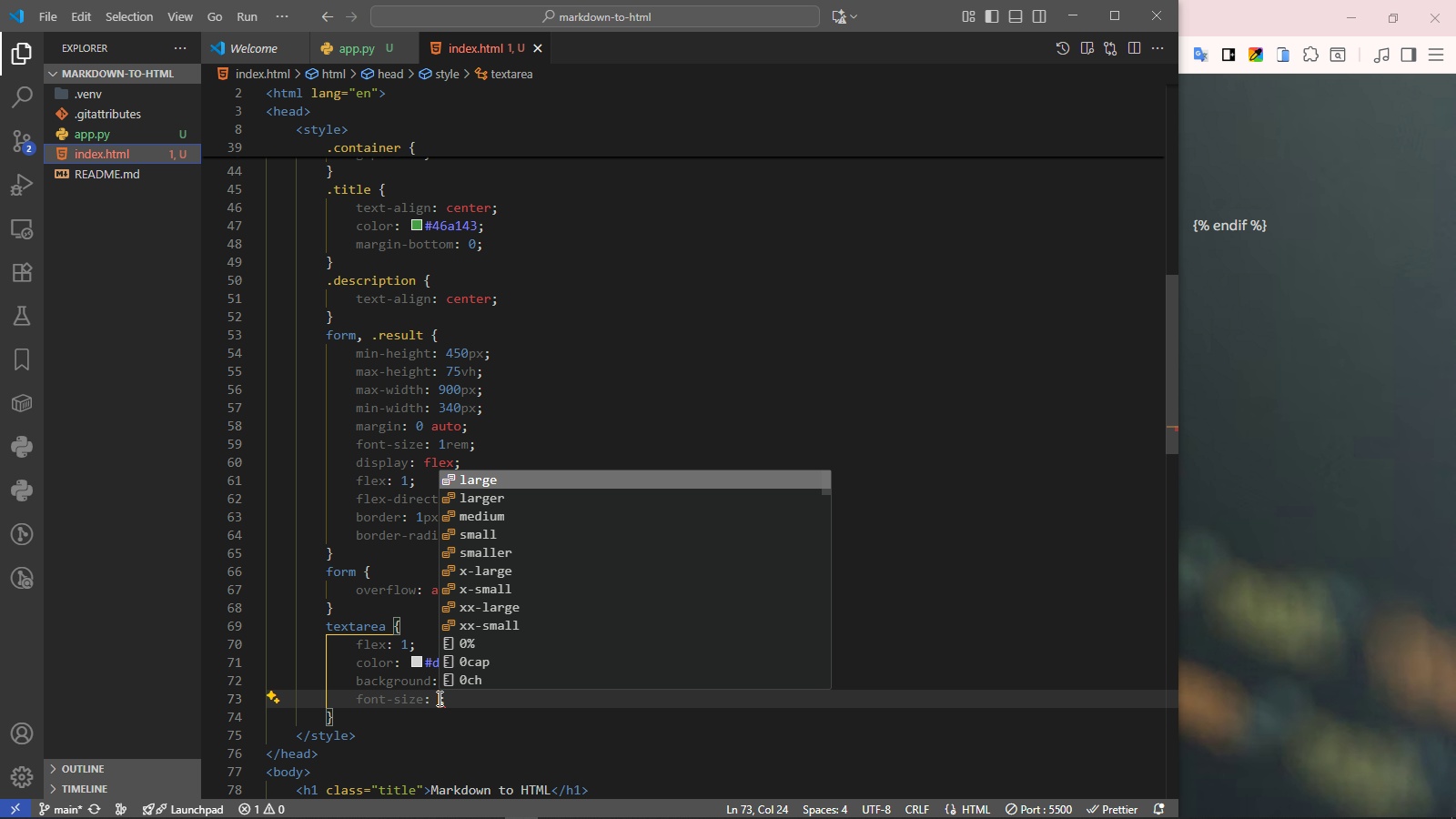 
type(.9re,)
key(Backspace)
type(m)
 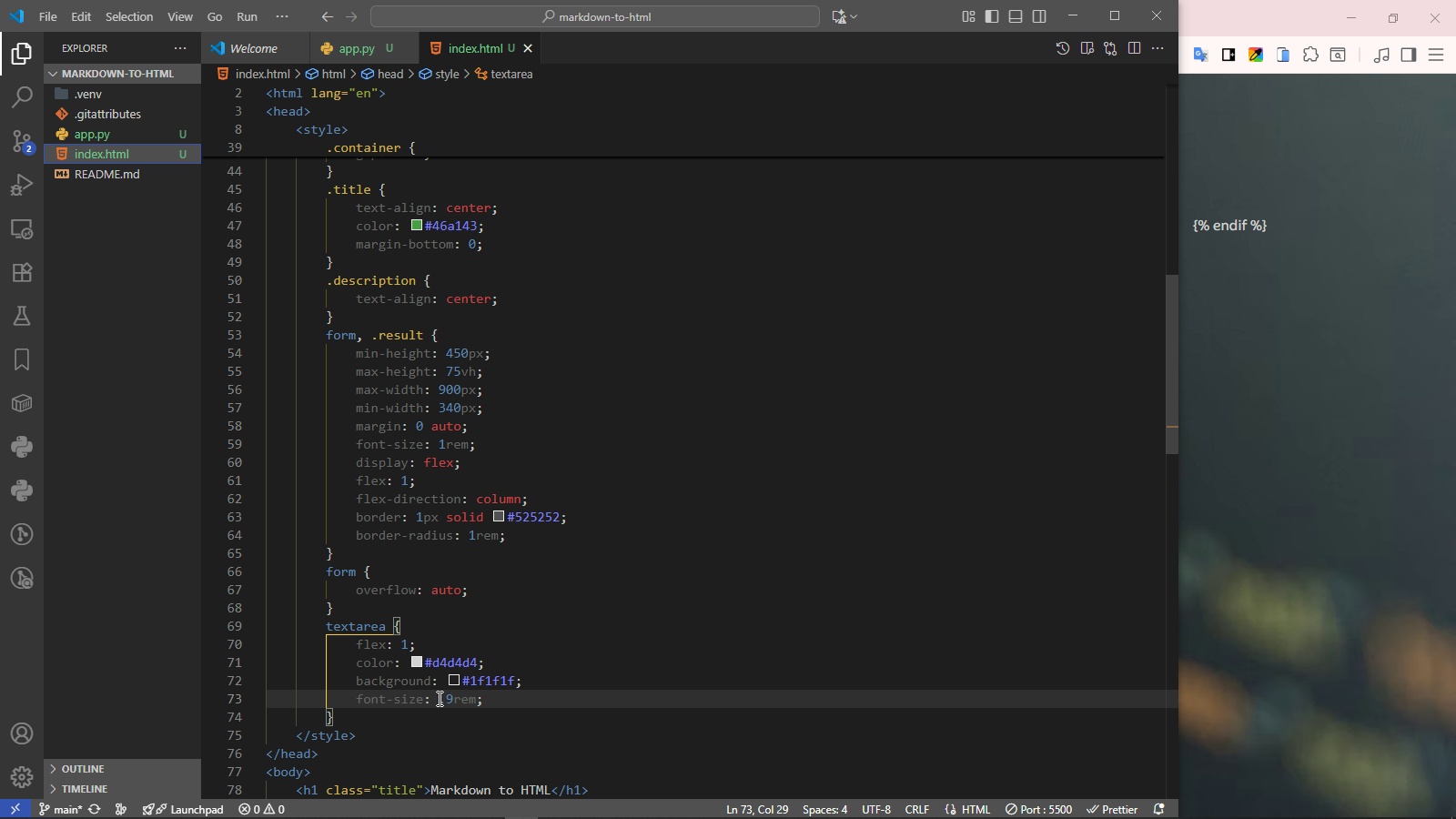 
key(ArrowRight)
 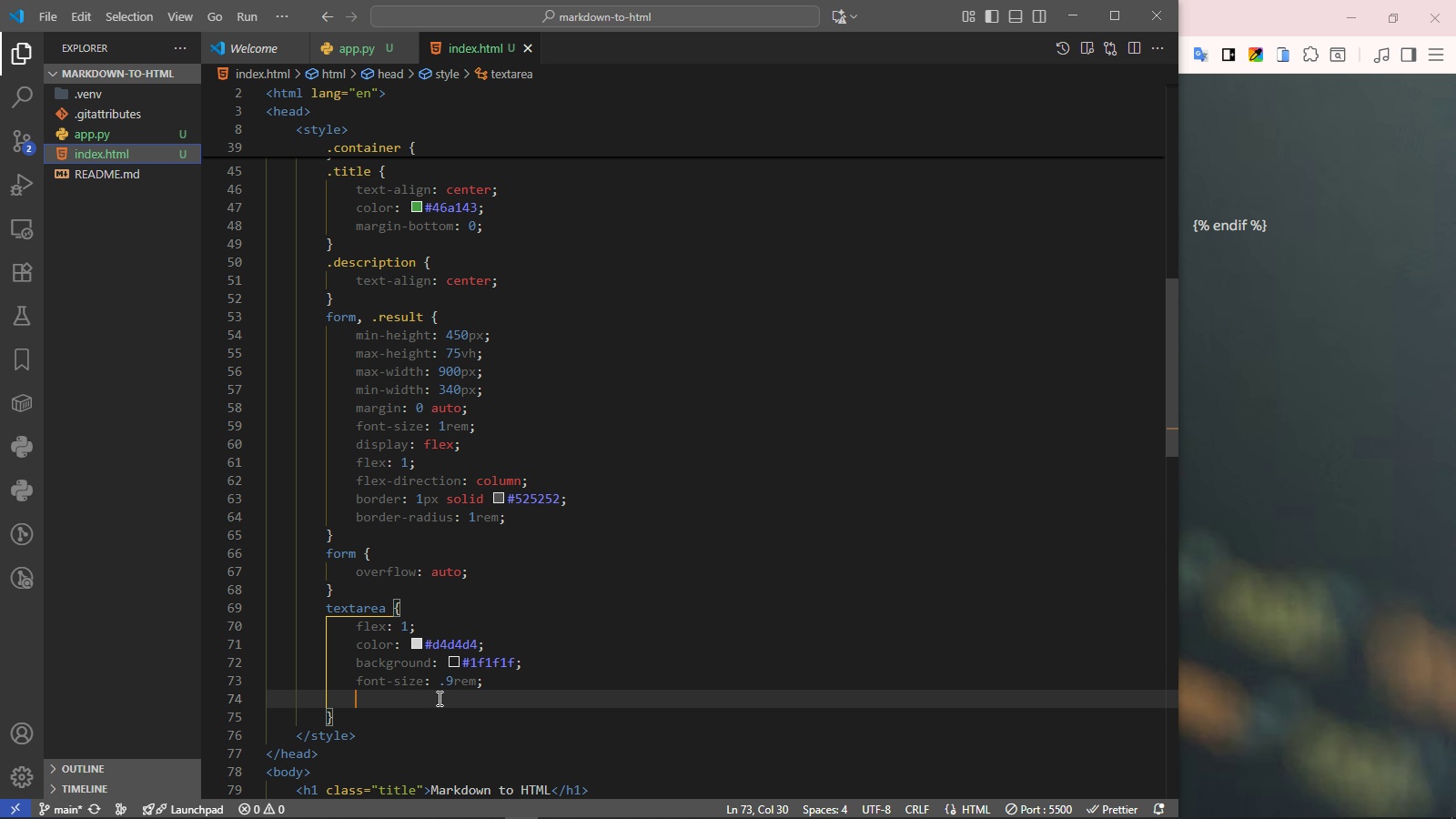 
key(Enter)
 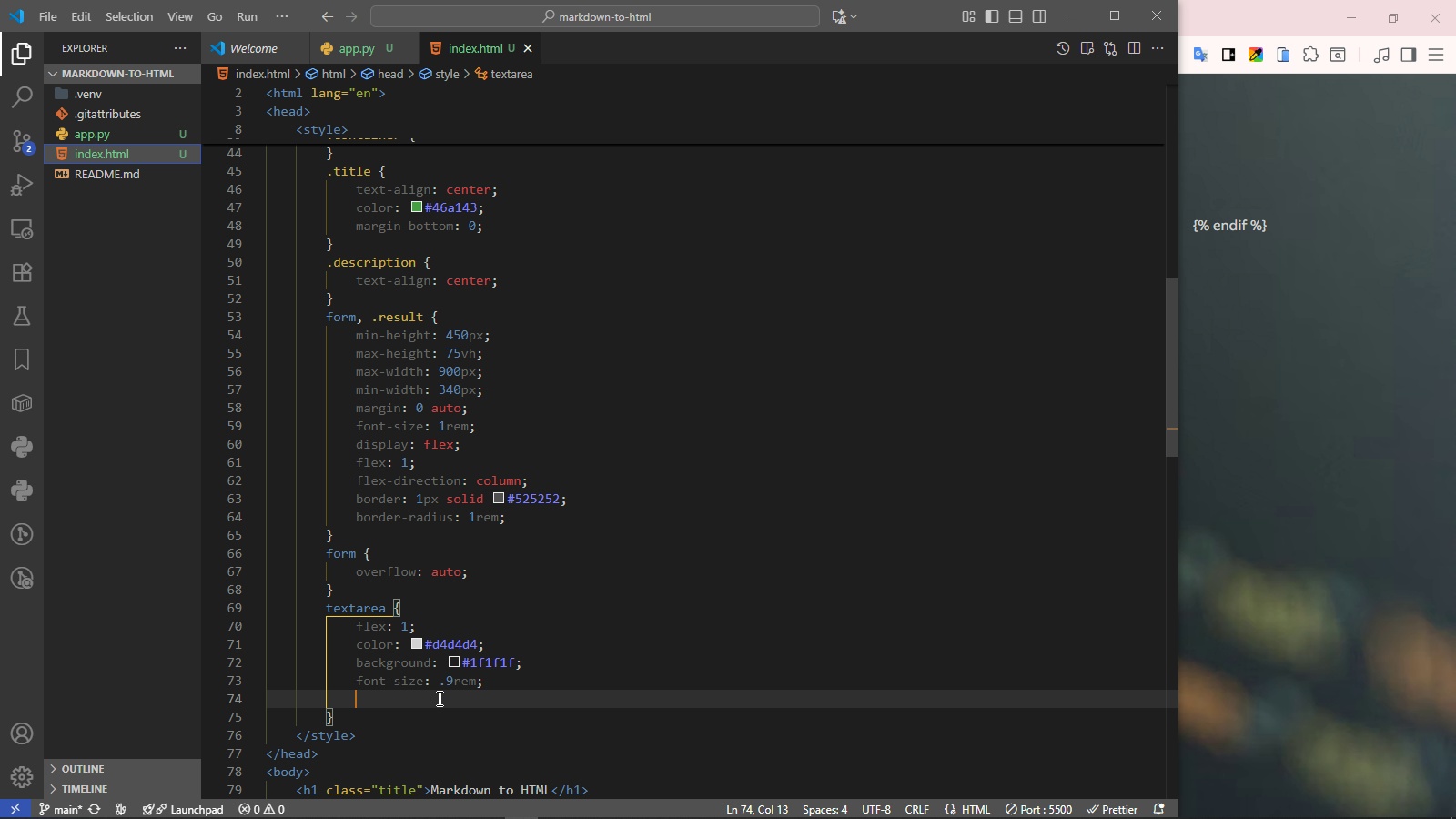 
type(fontfam)
 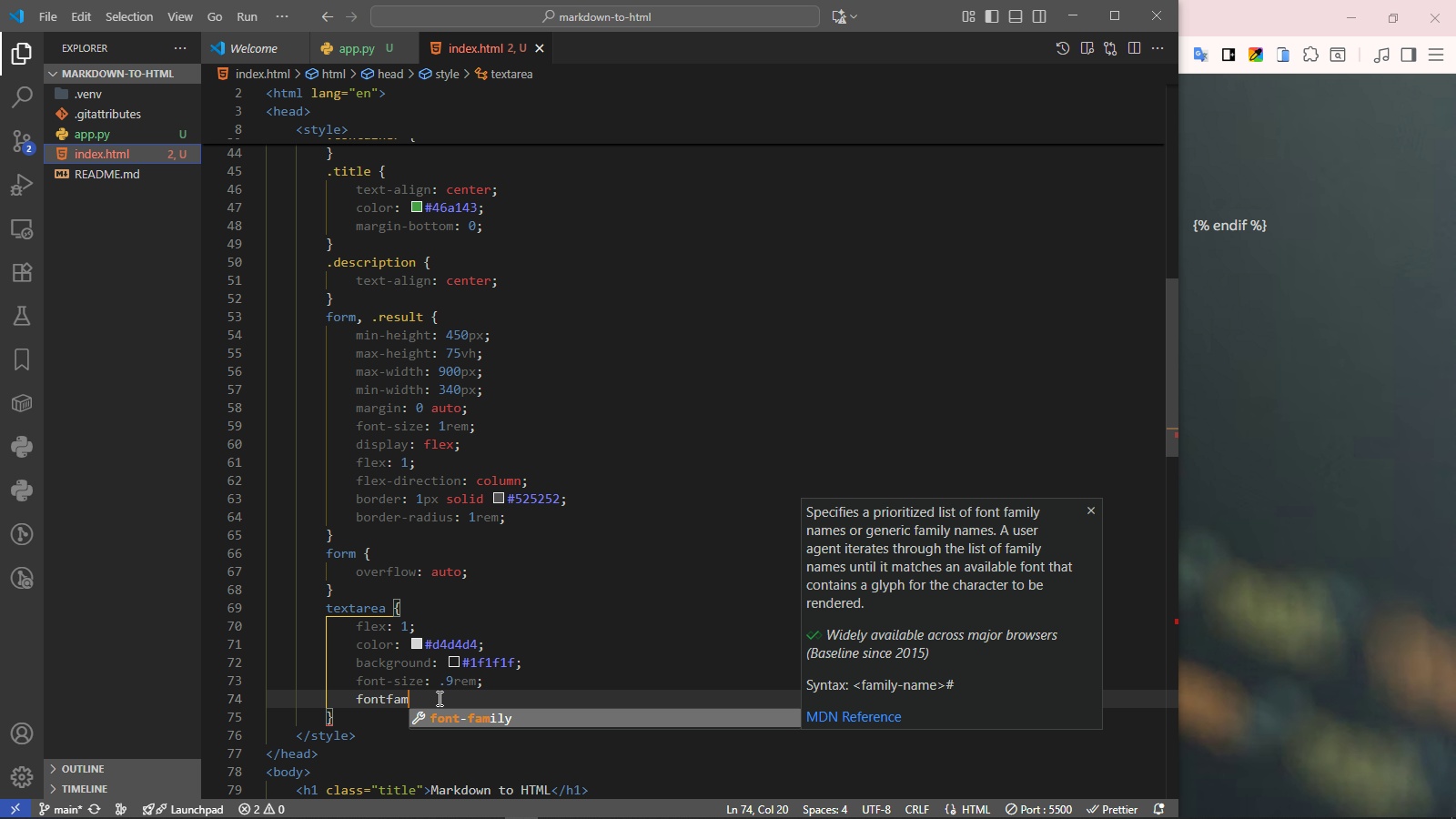 
key(Enter)
 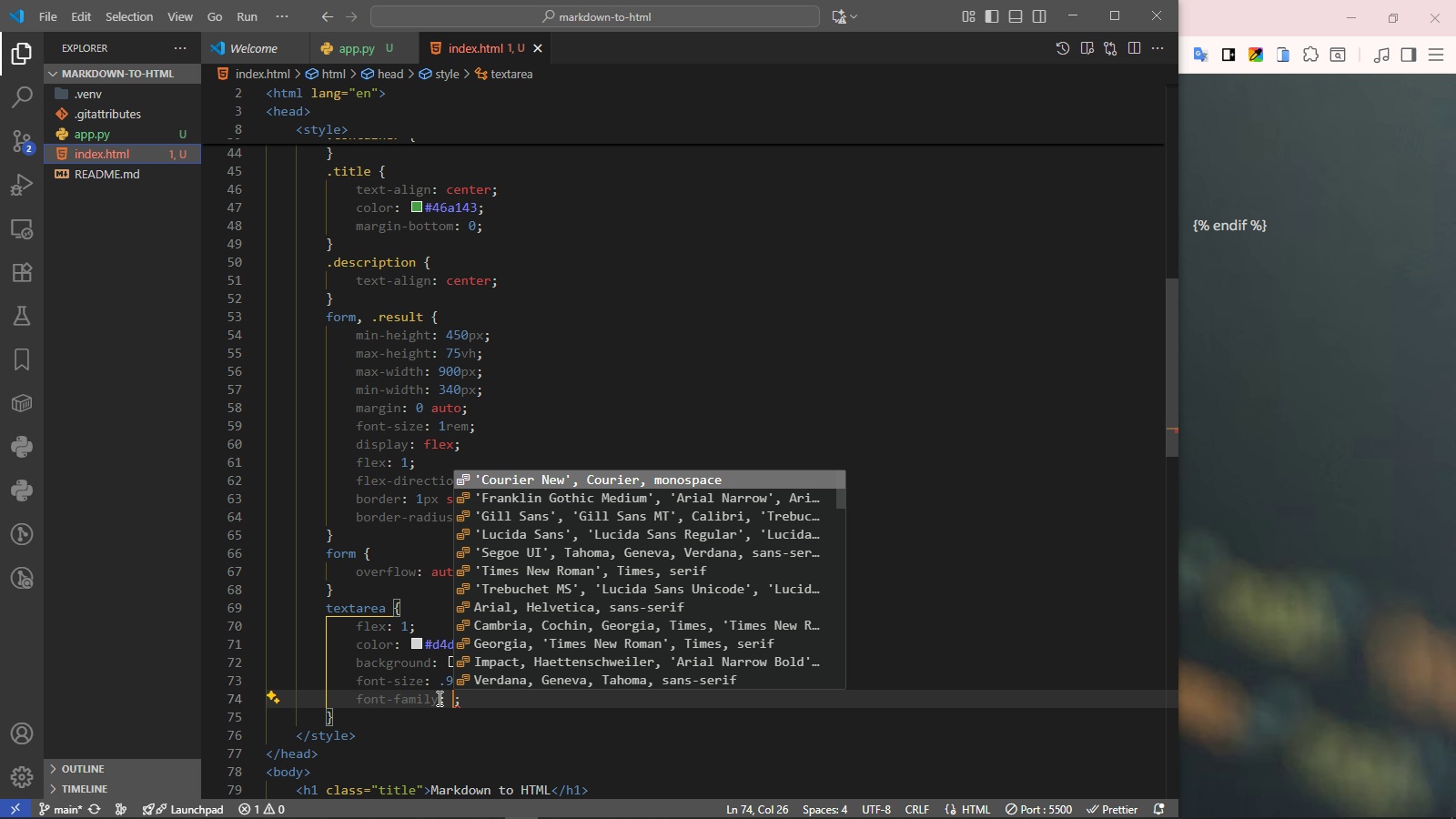 
type("Google Sans Code)
 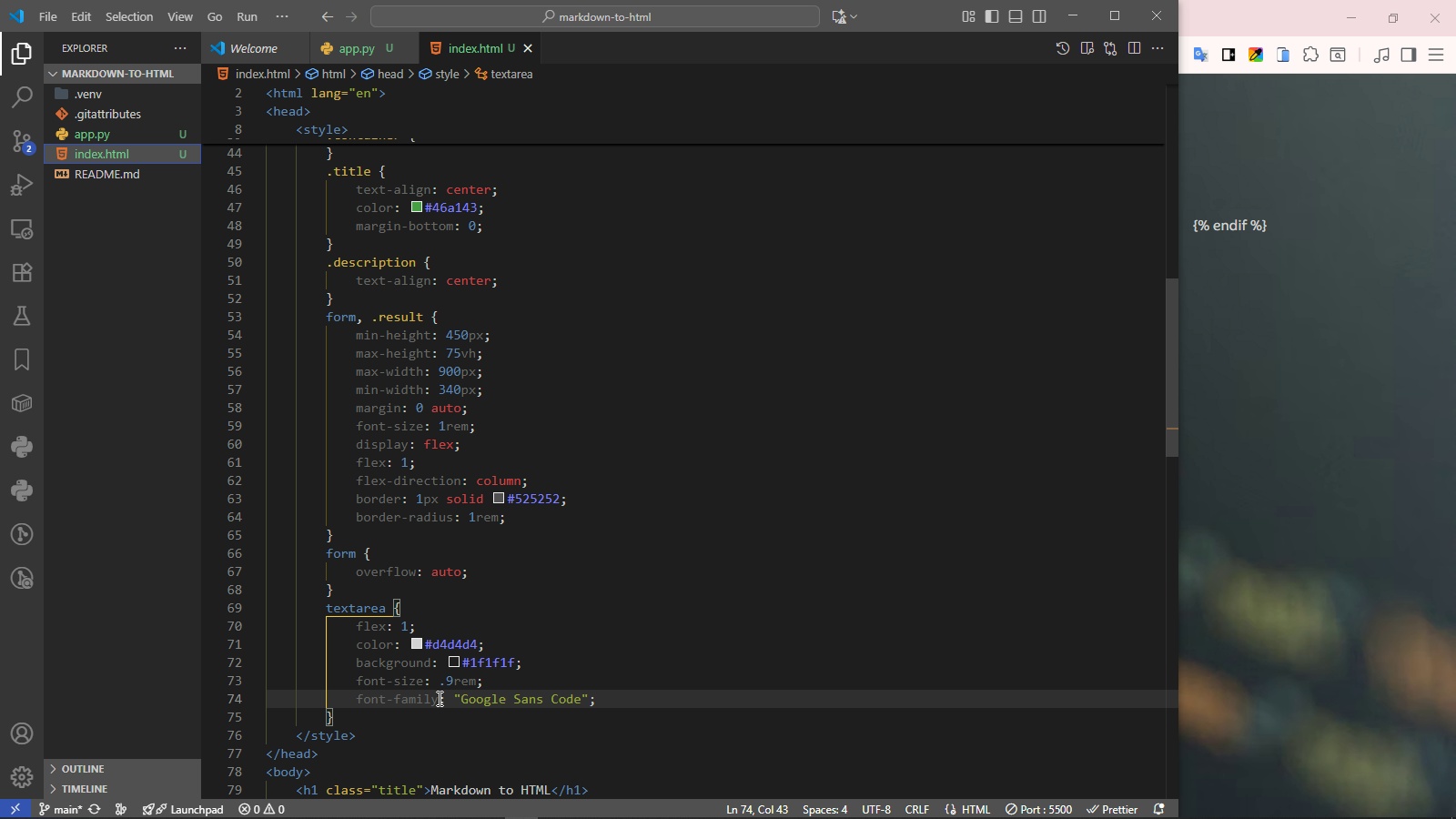 
key(ArrowRight)
 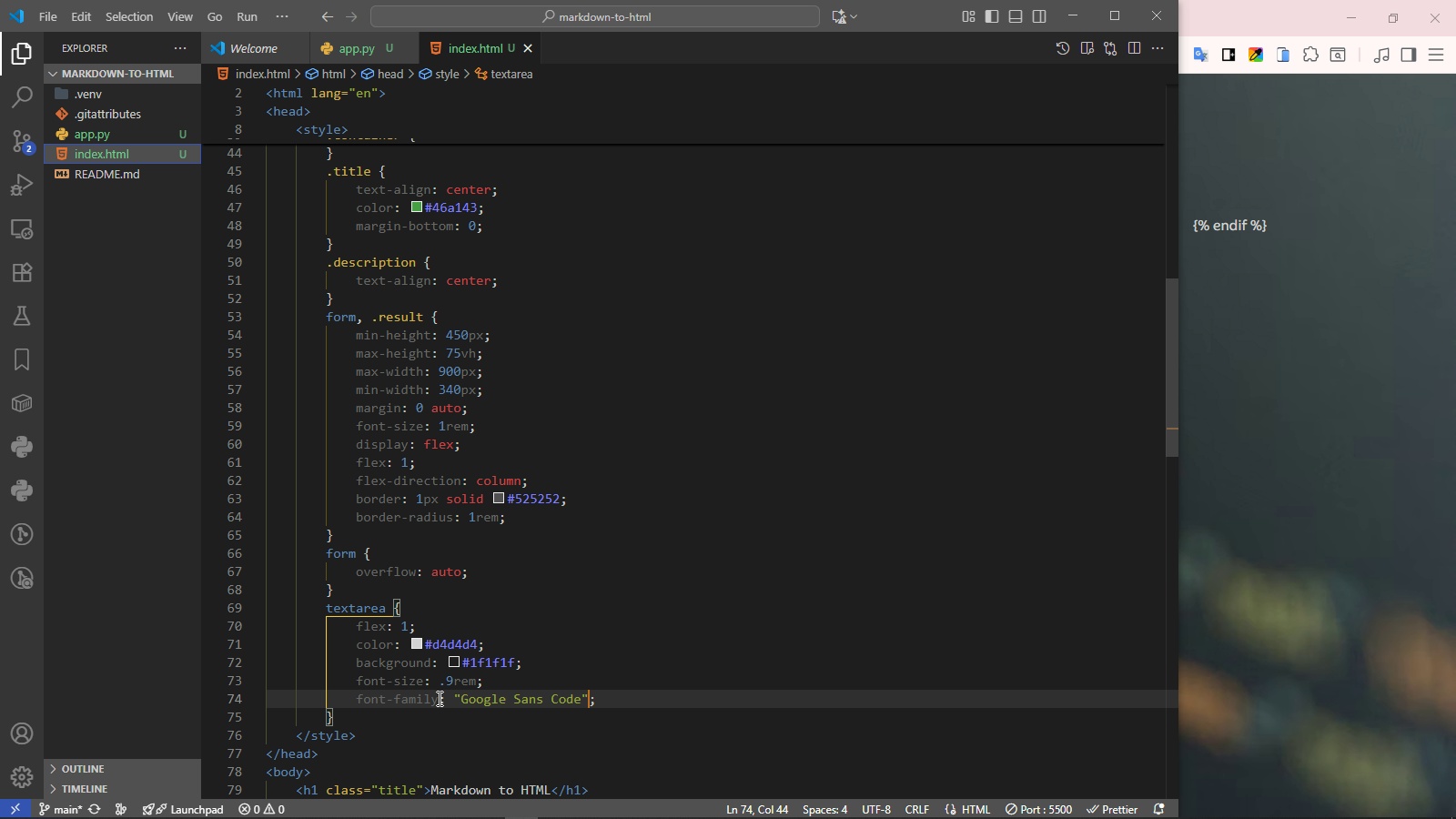 
type(, monospace)
 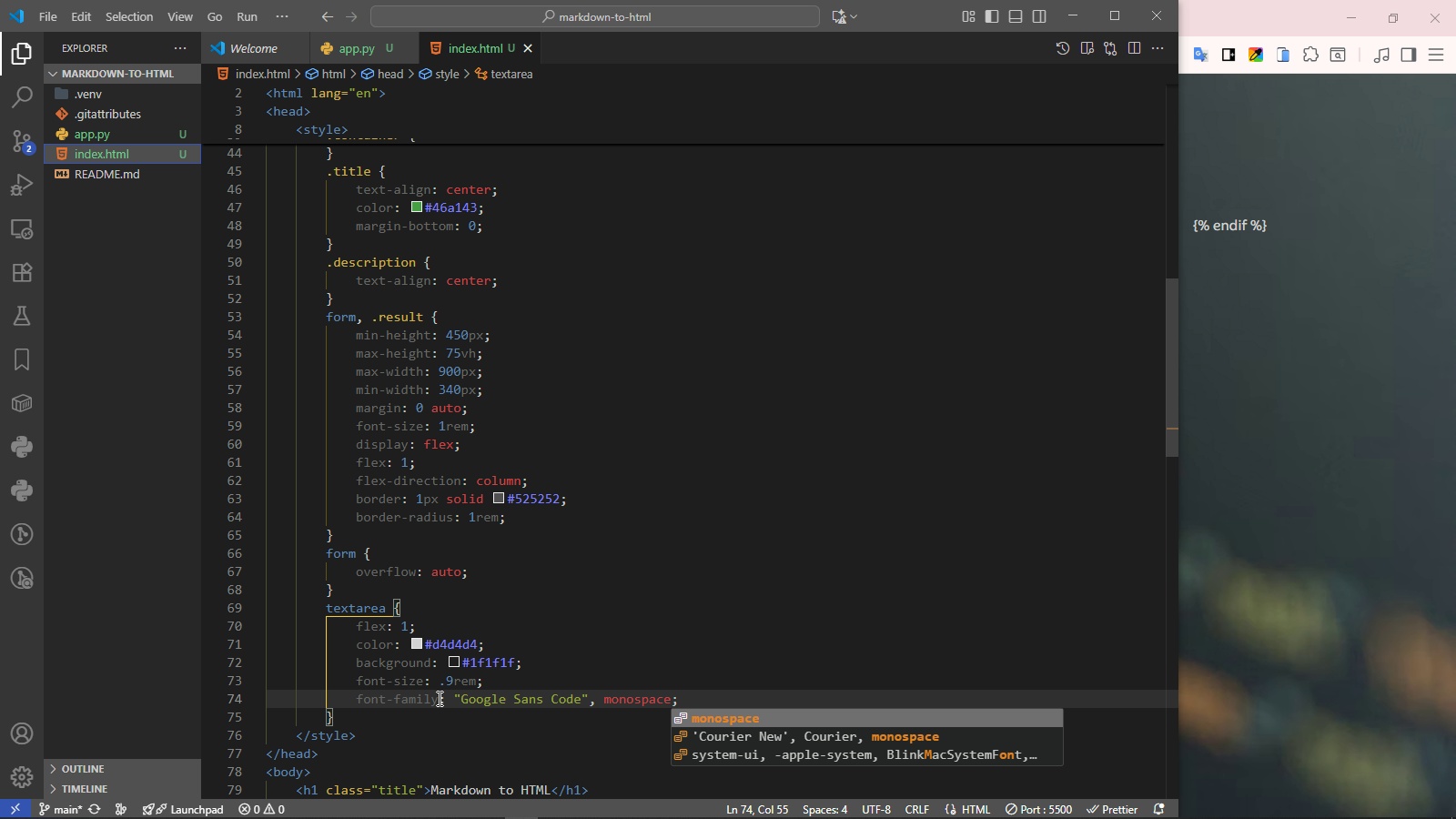 
key(ArrowRight)
 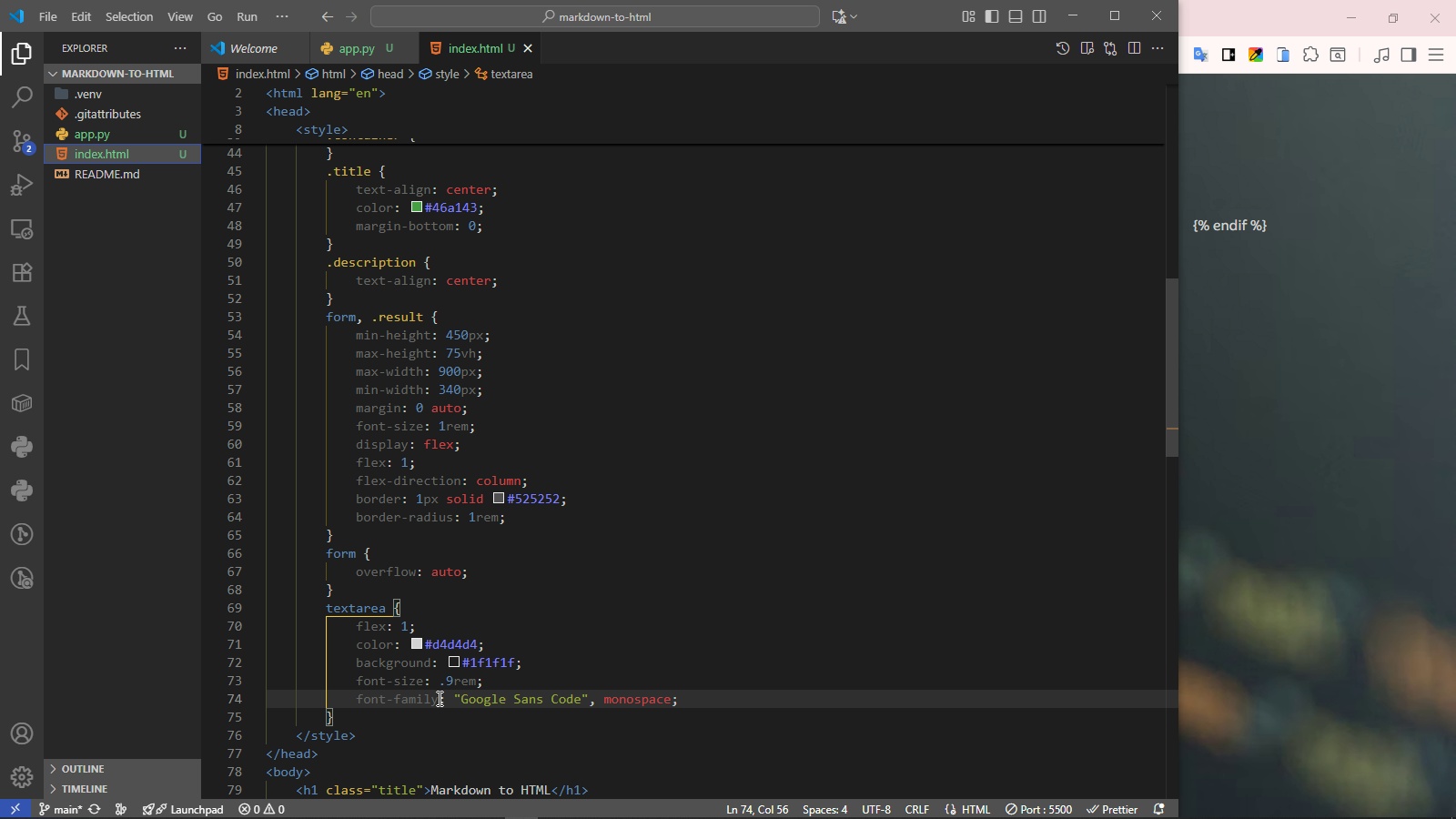 
key(Enter)
 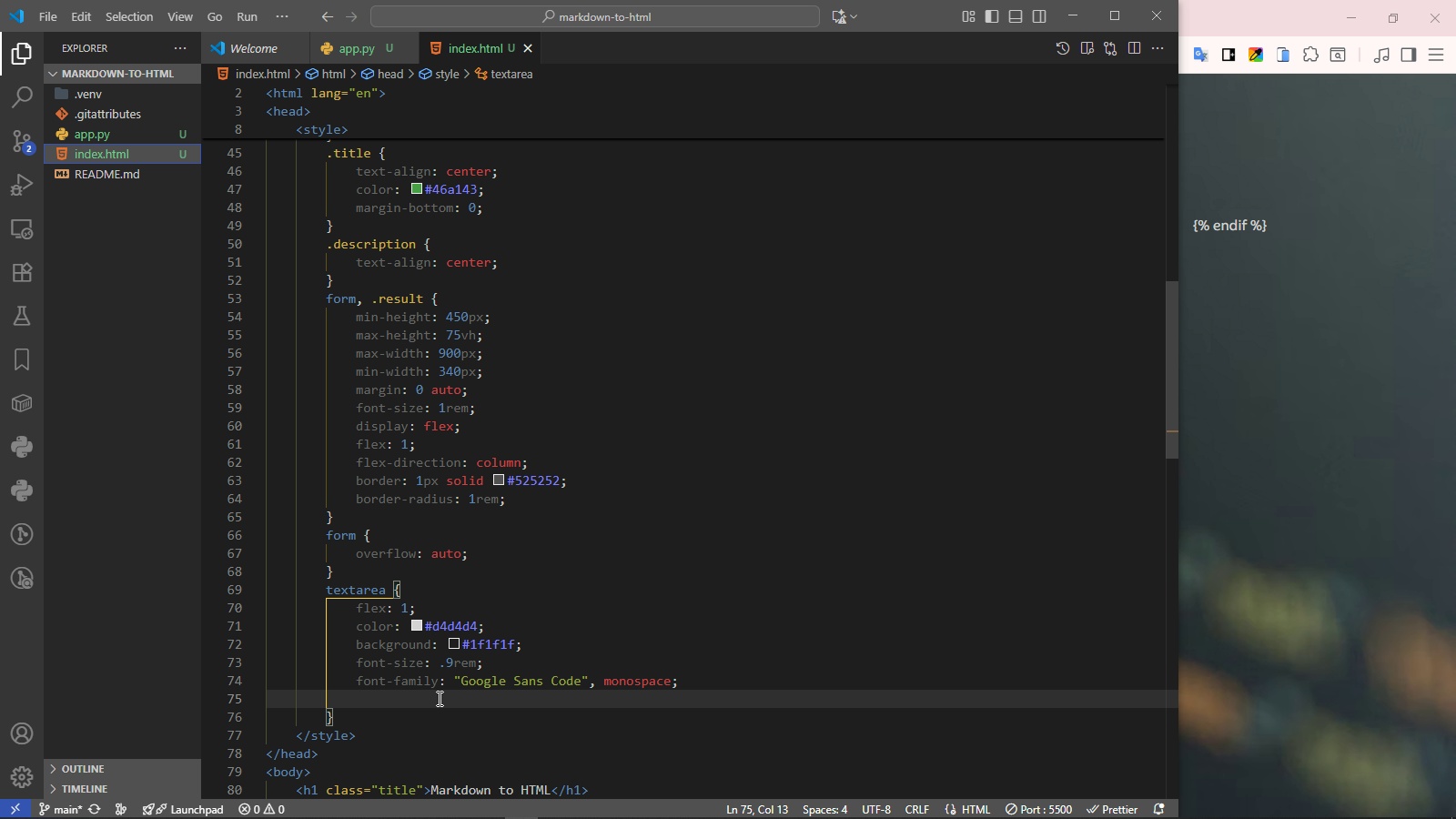 
type(padding)
 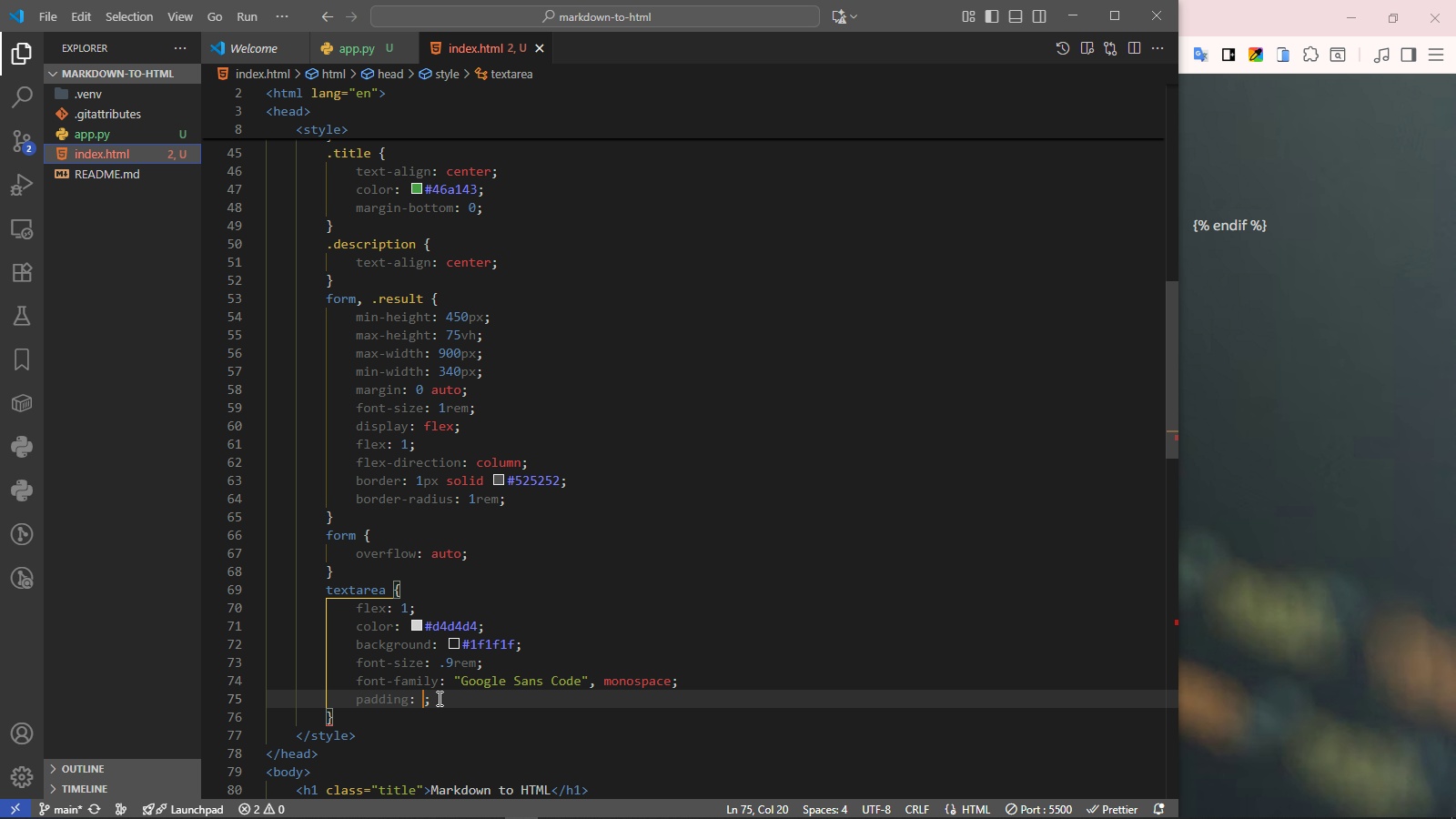 
key(Enter)
 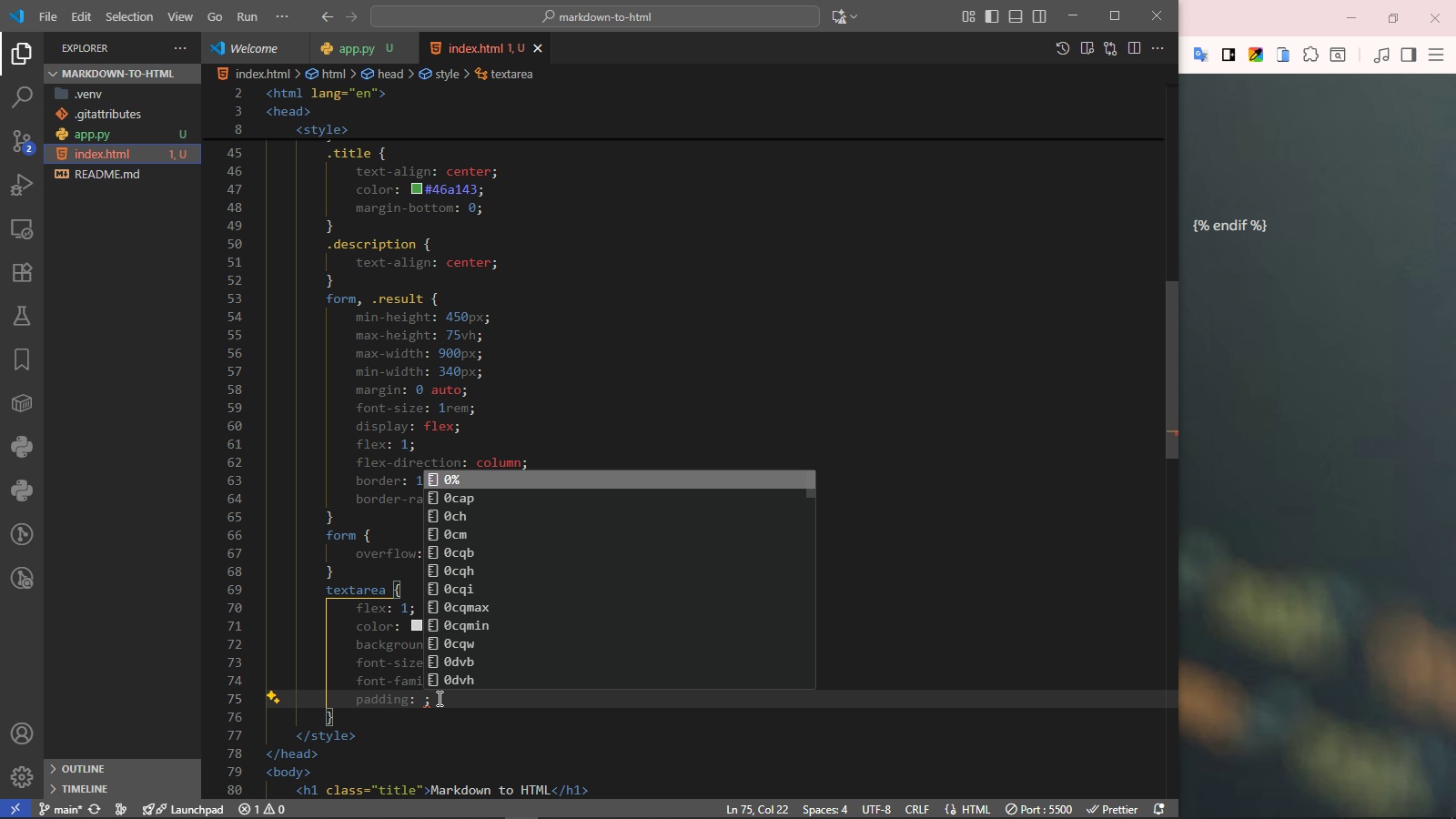 
type(1rem)
 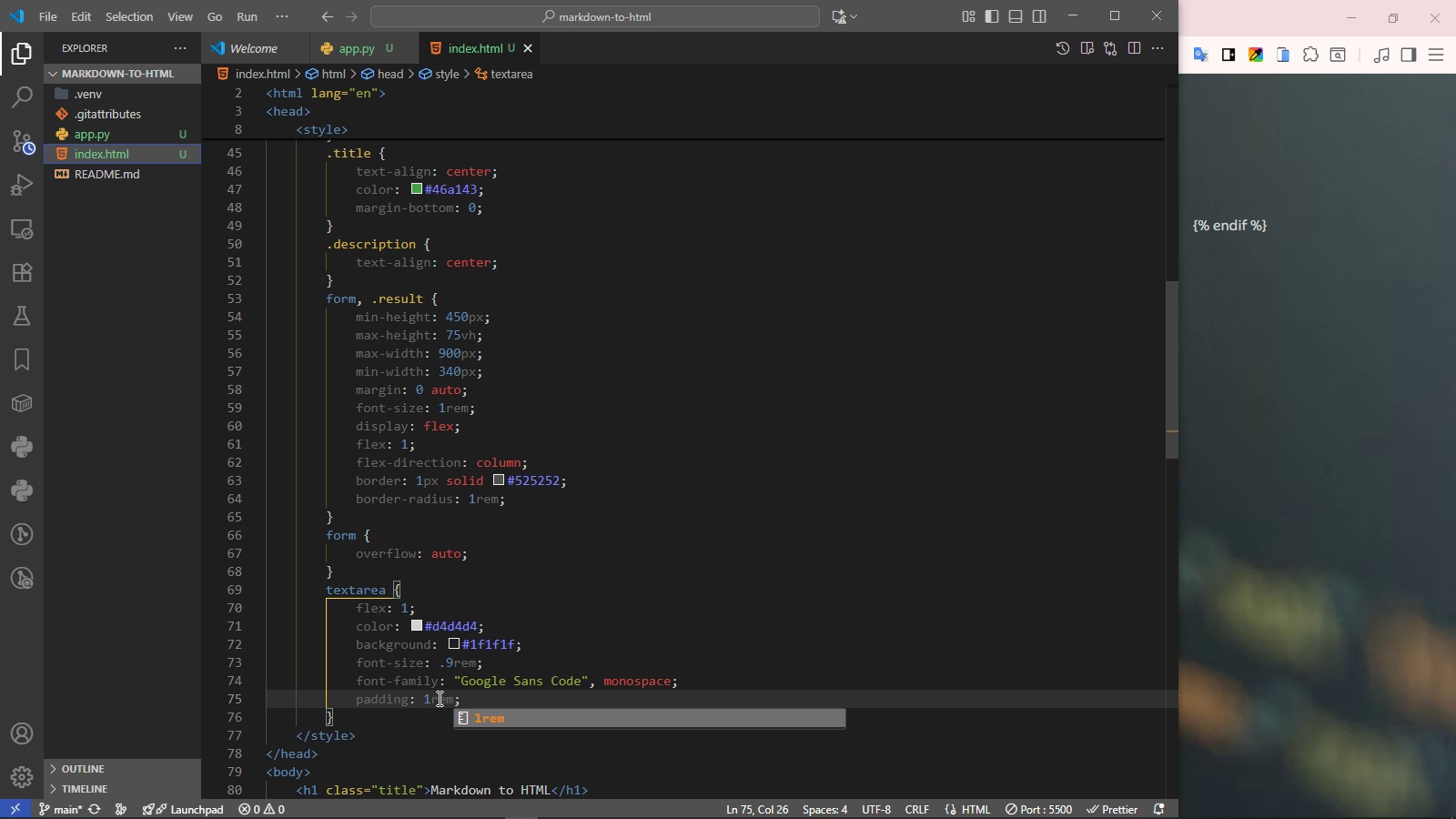 
key(ArrowRight)
 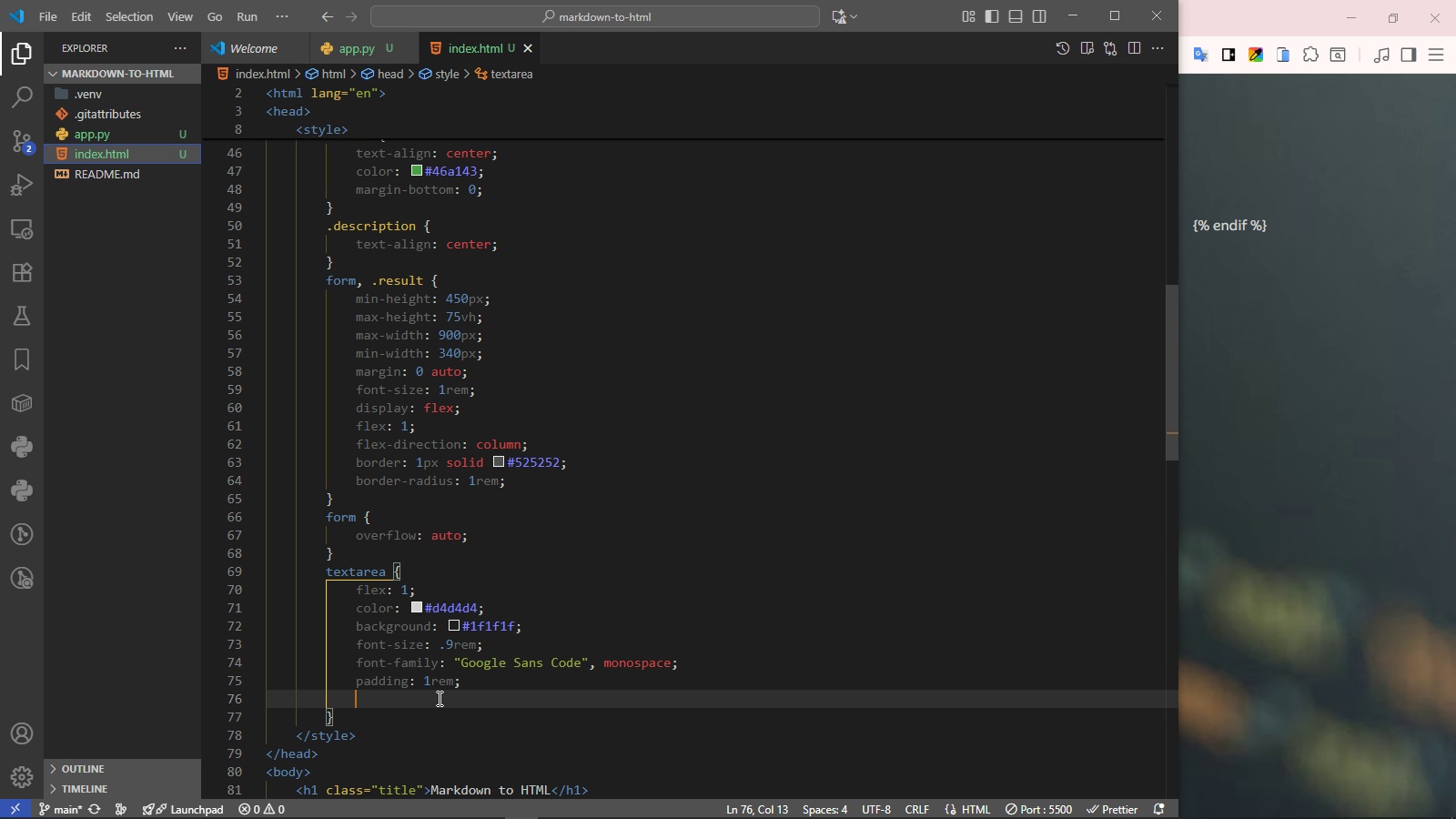 
key(Enter)
 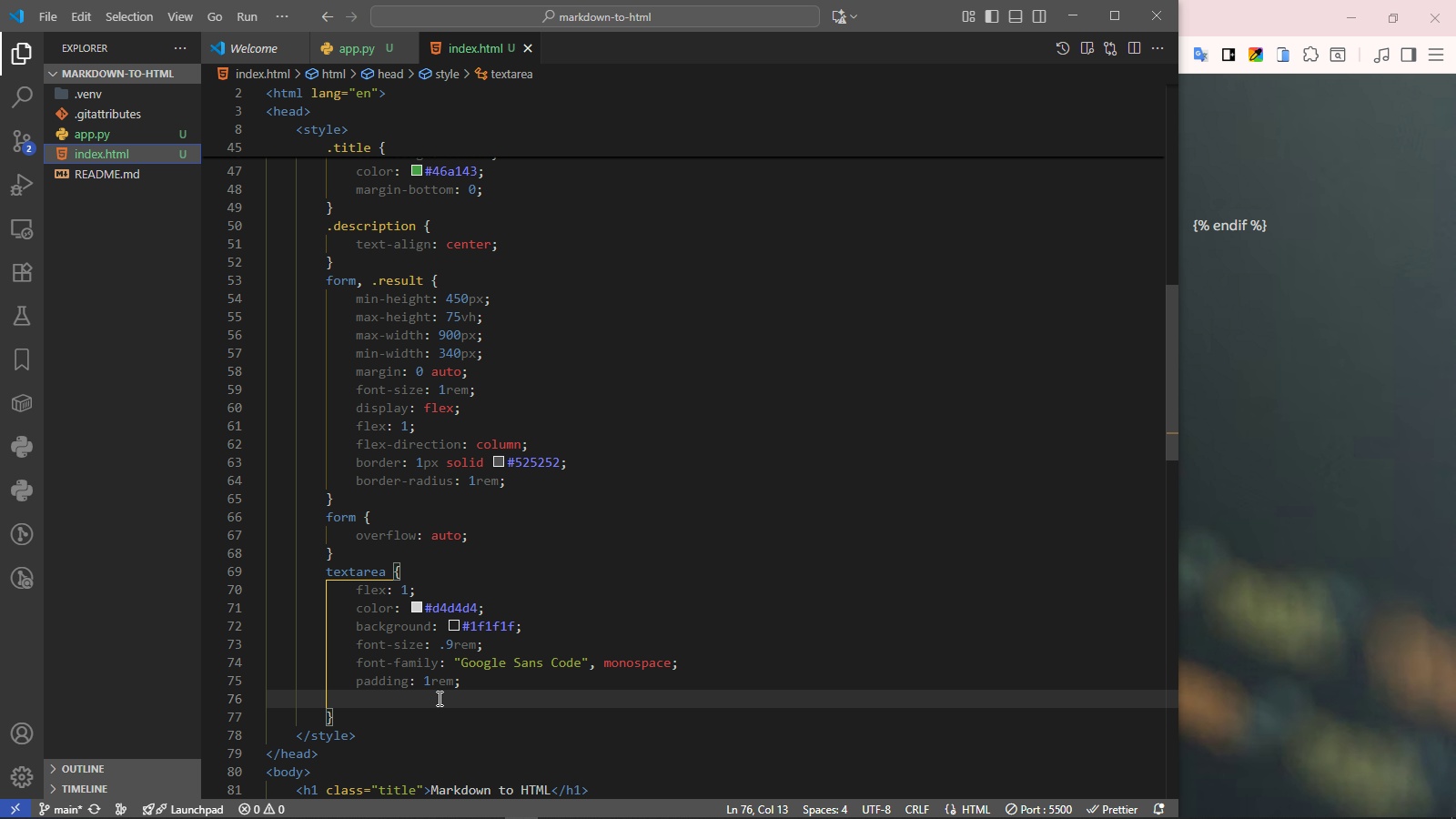 
type(resize)
 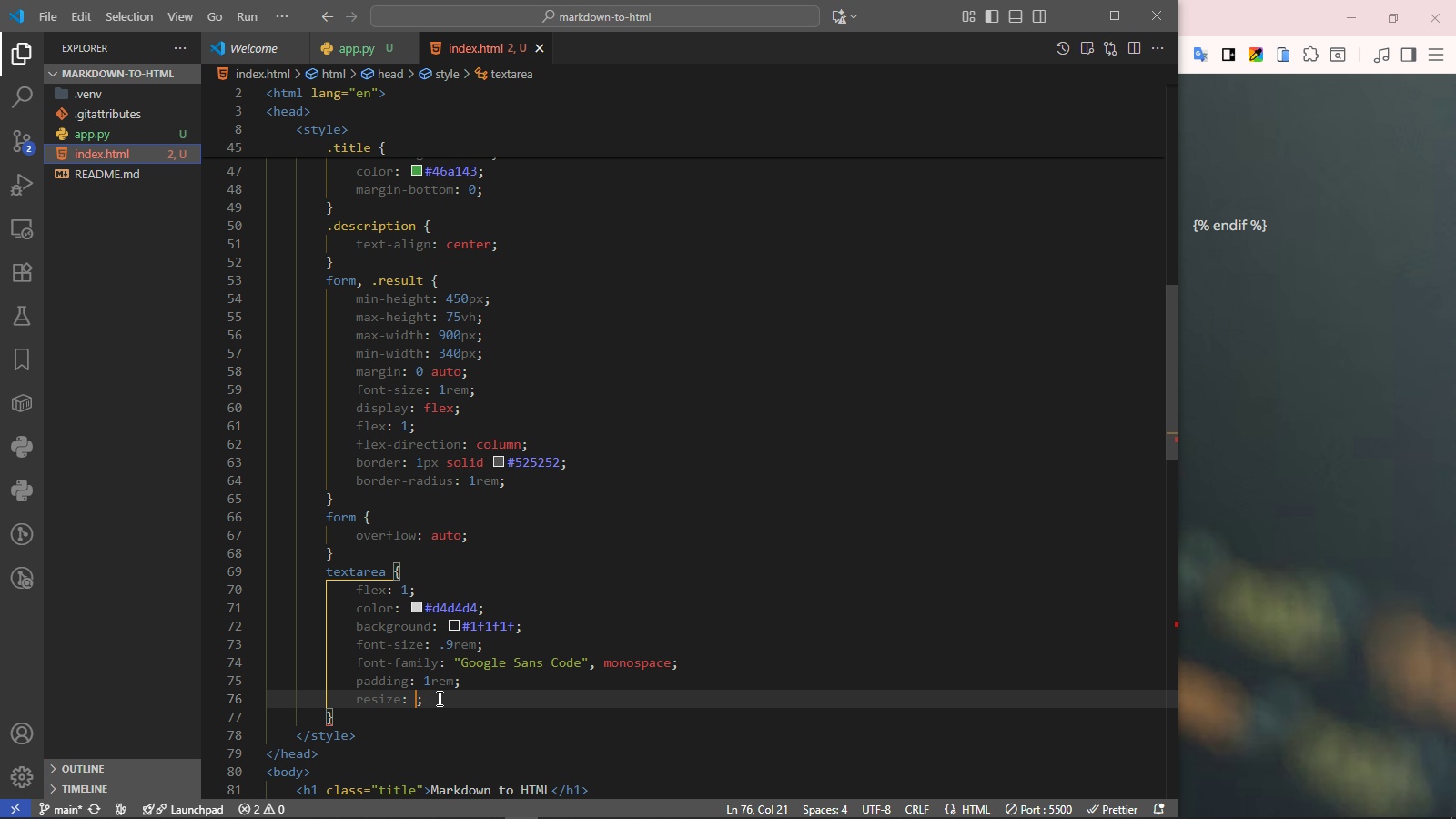 
key(Enter)
 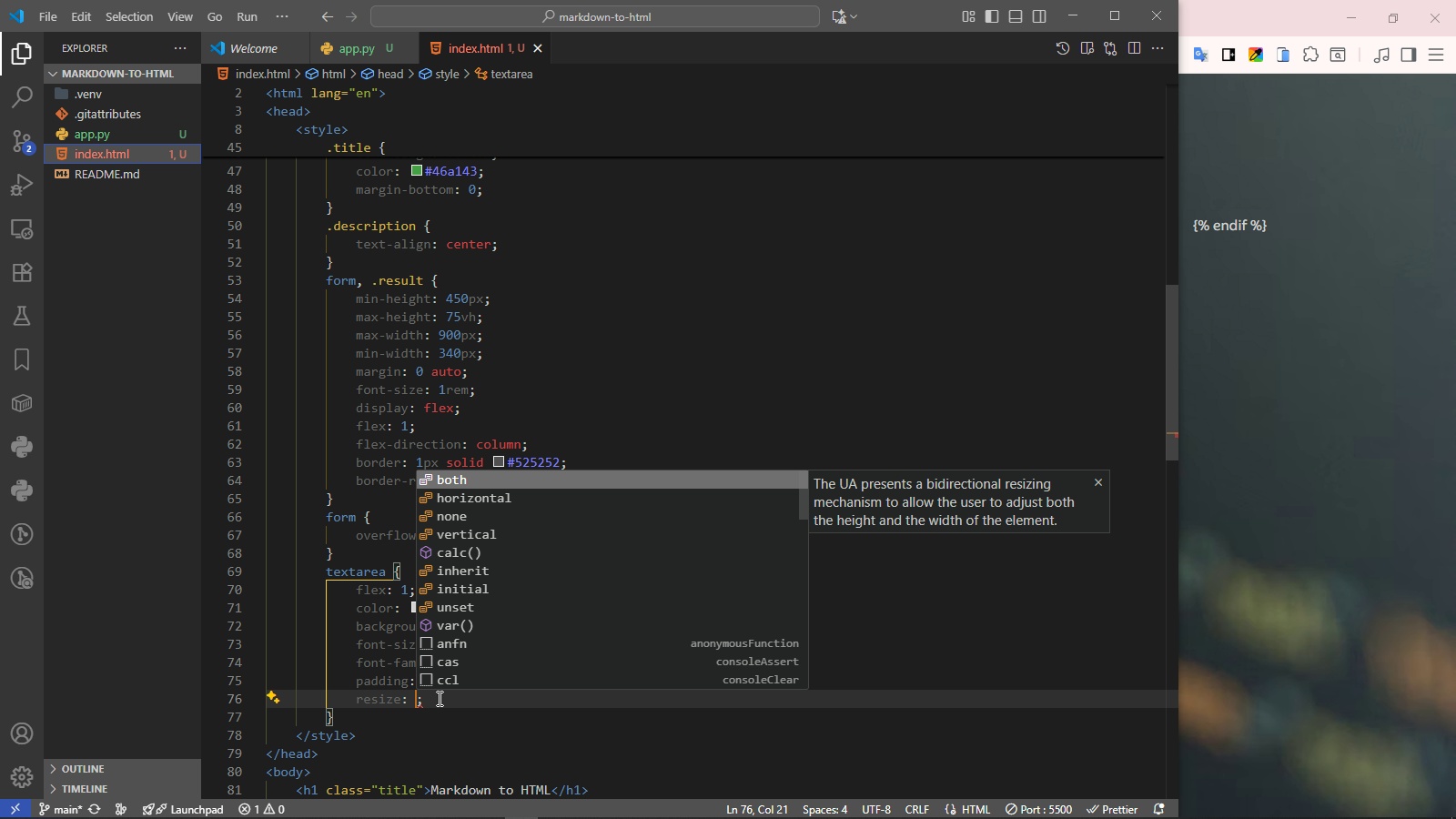 
type(none)
 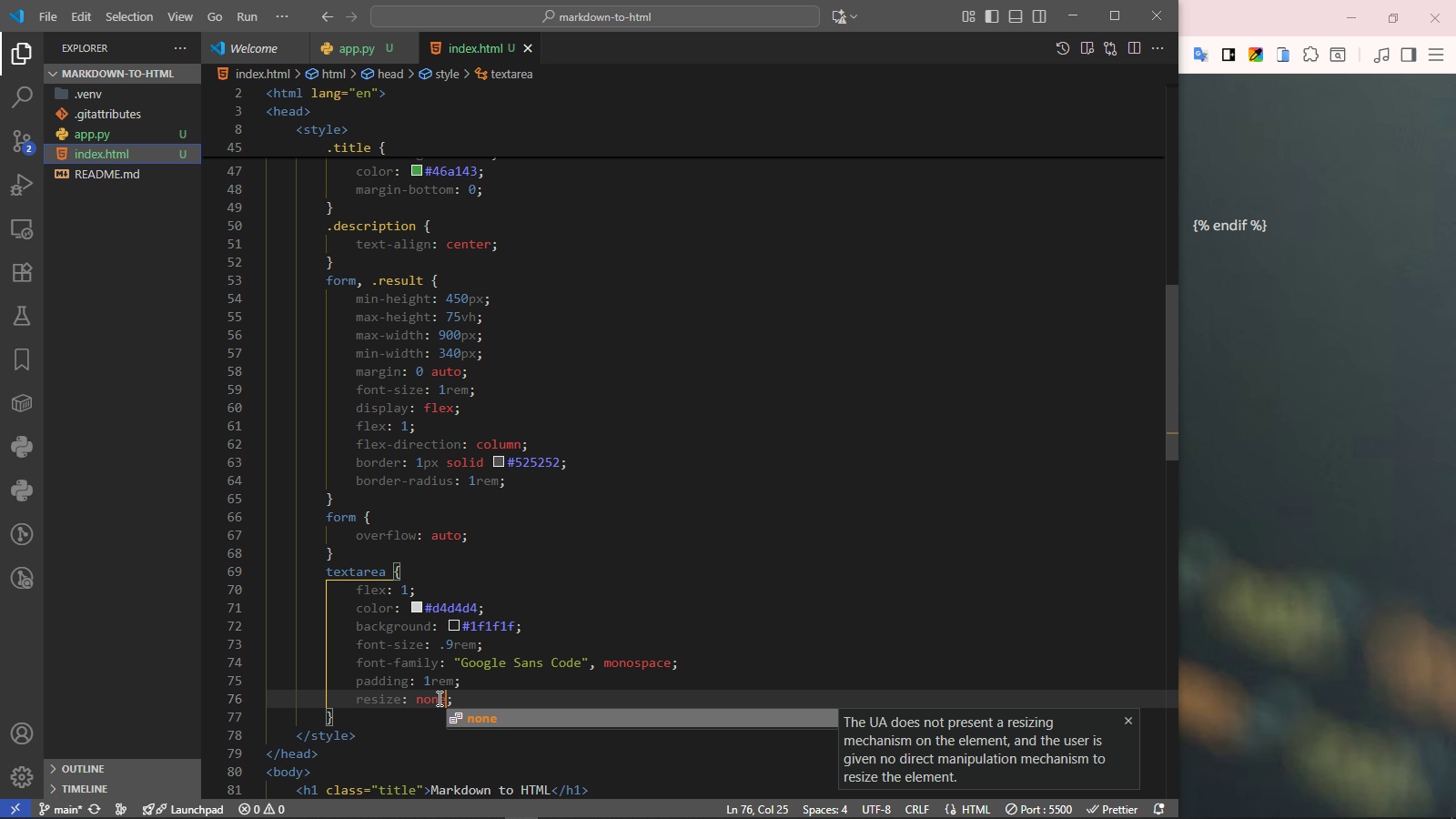 
key(ArrowRight)
 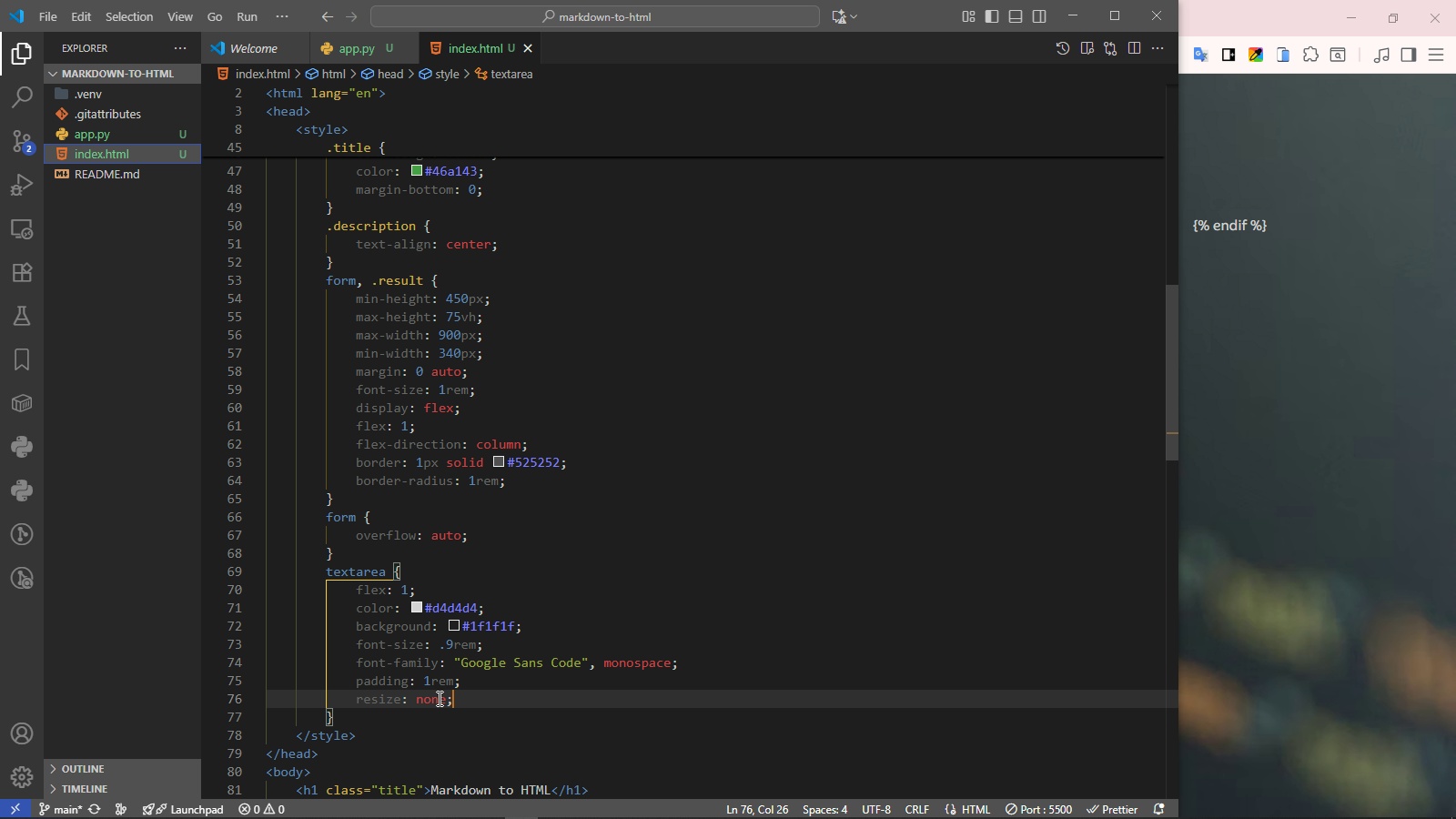 
key(Enter)
 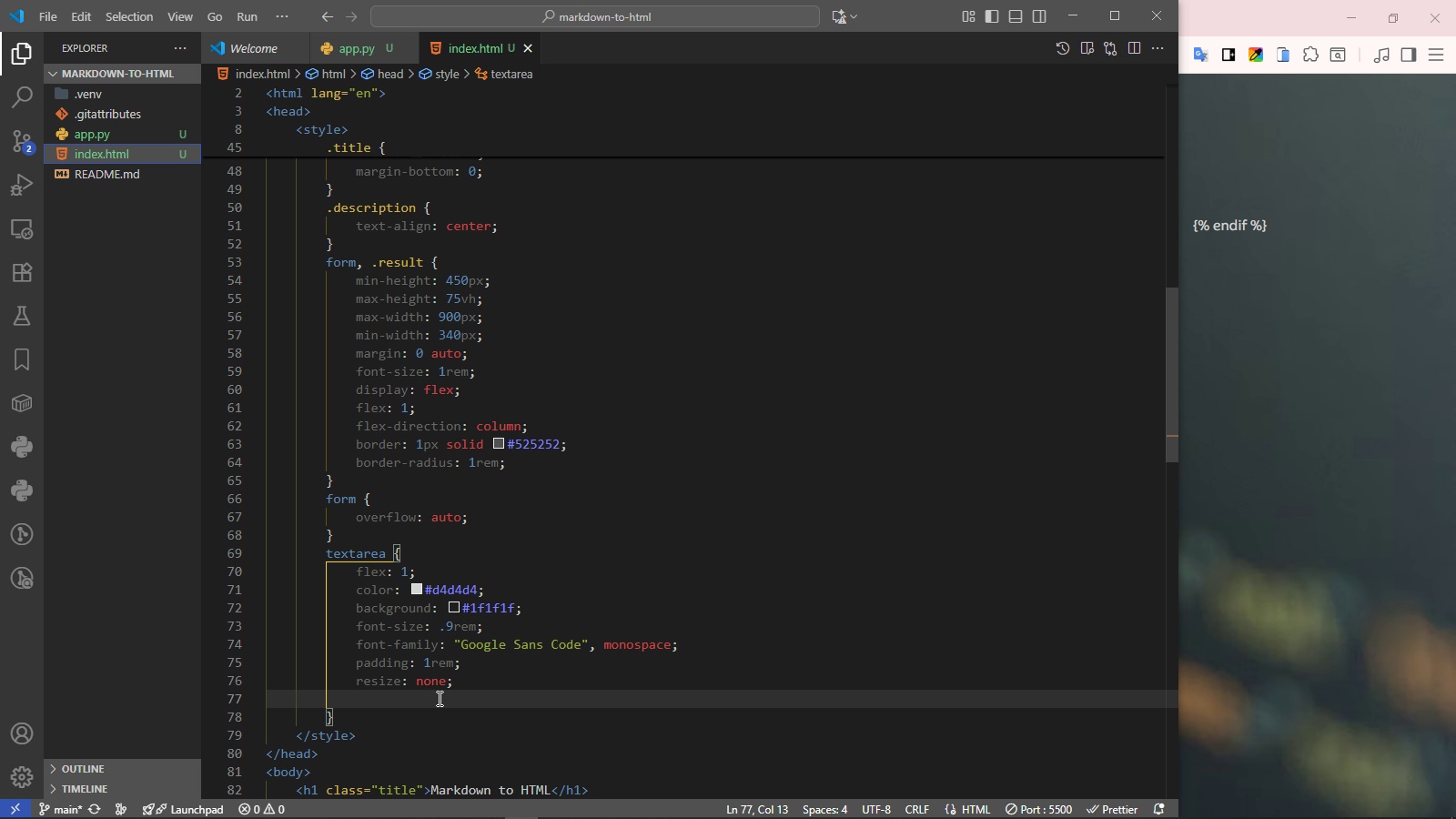 
type(outli)
 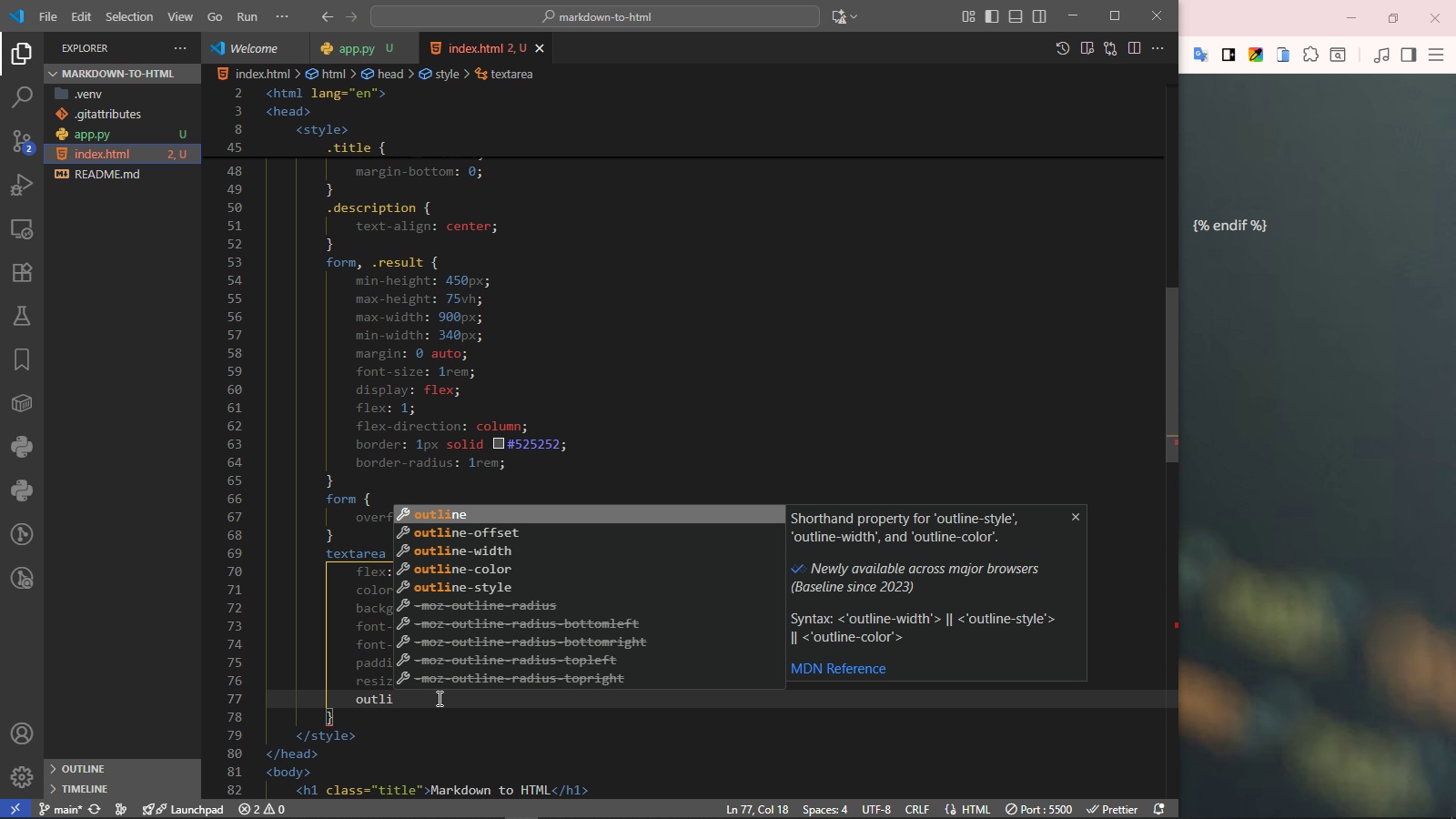 
key(Enter)
 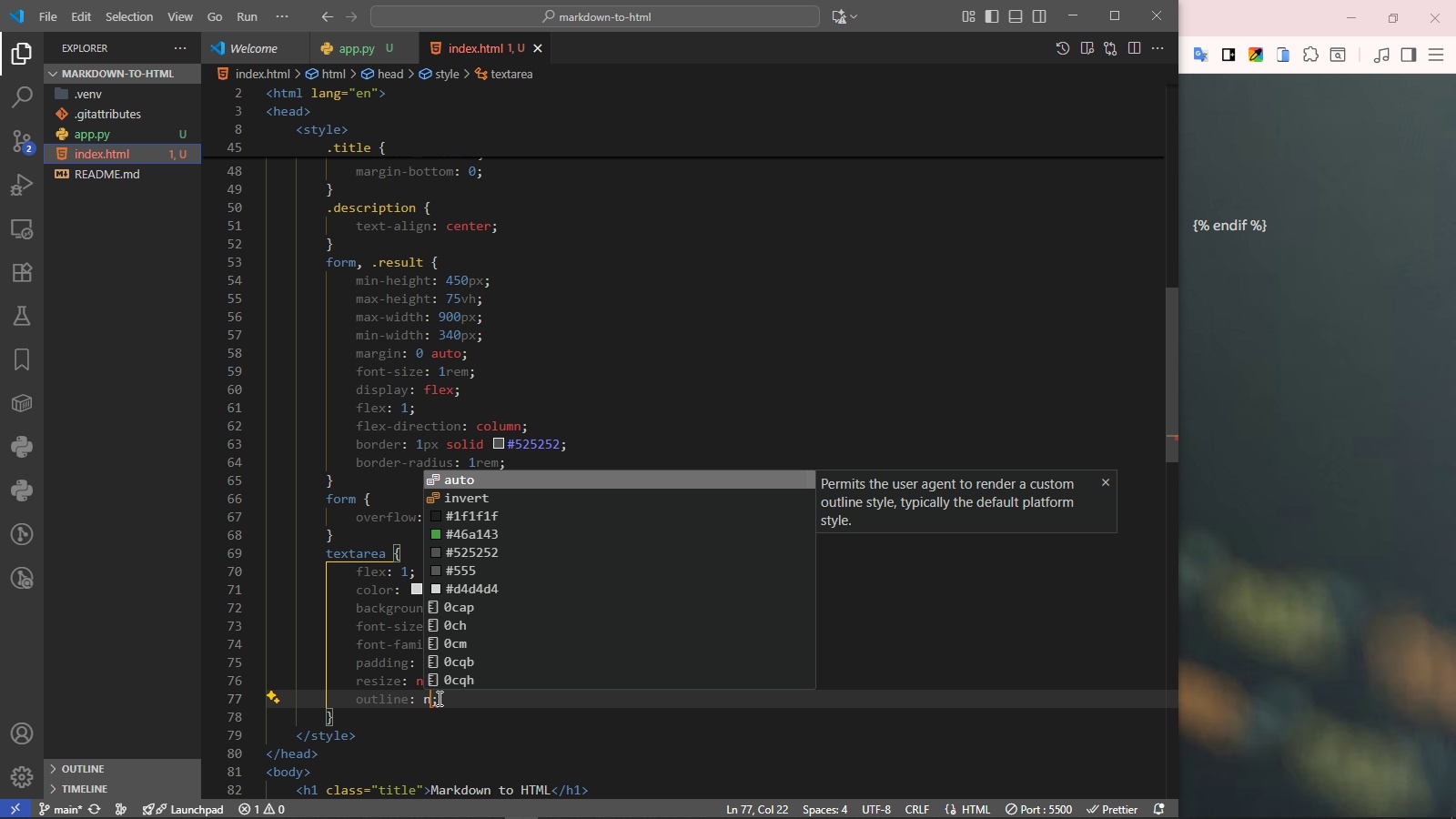 
type(none)
 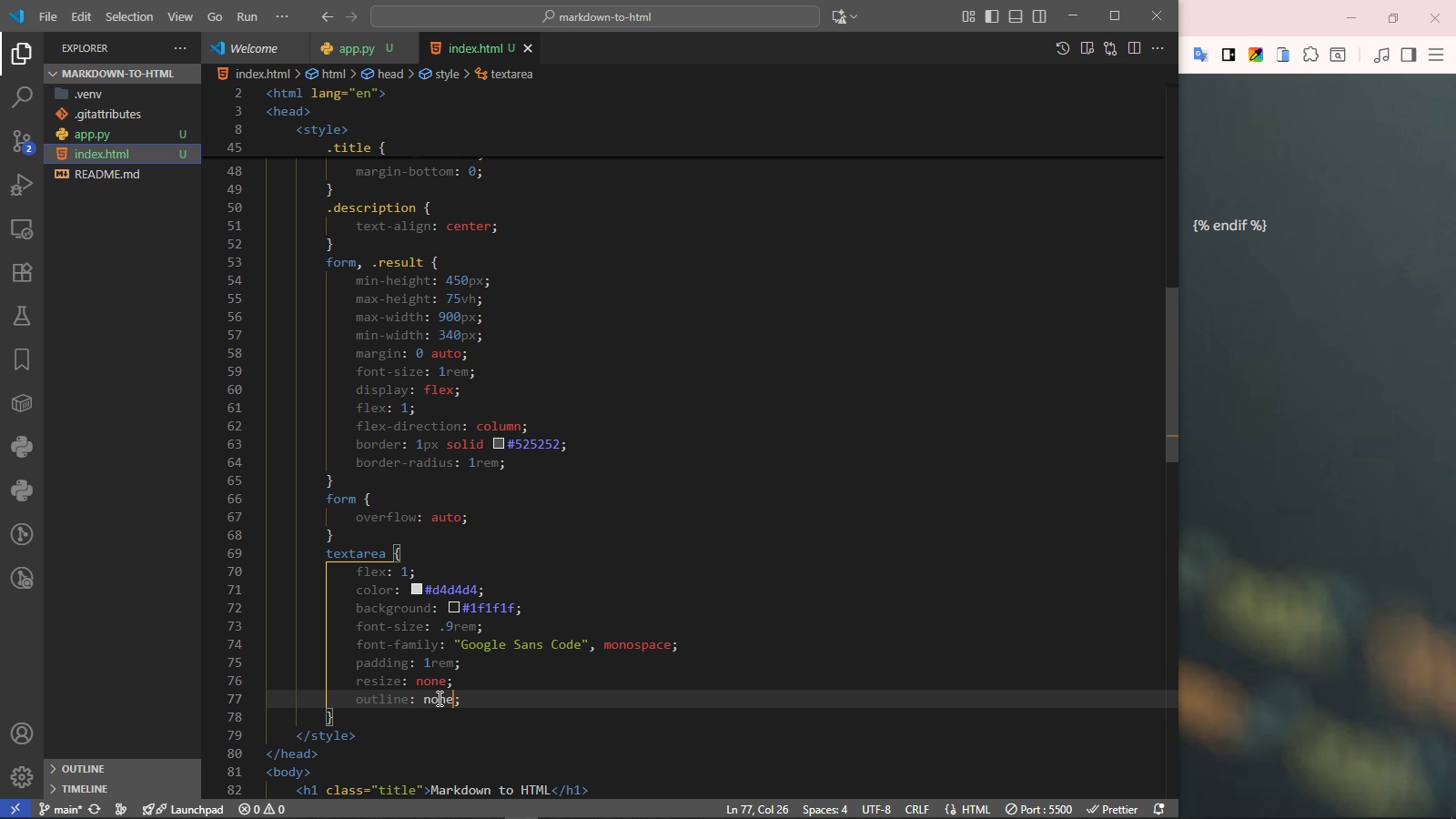 
key(Enter)
 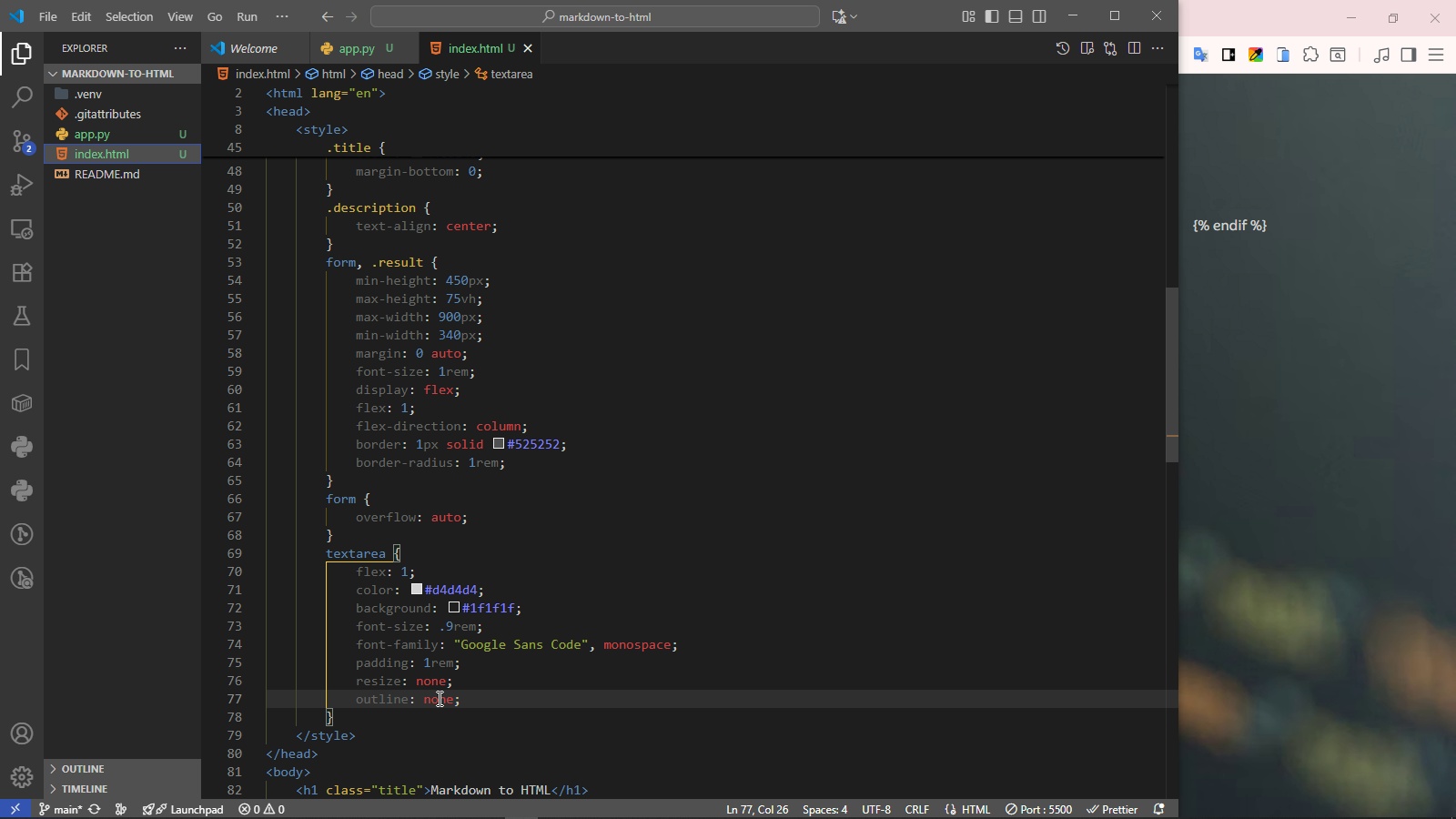 
key(ArrowRight)
 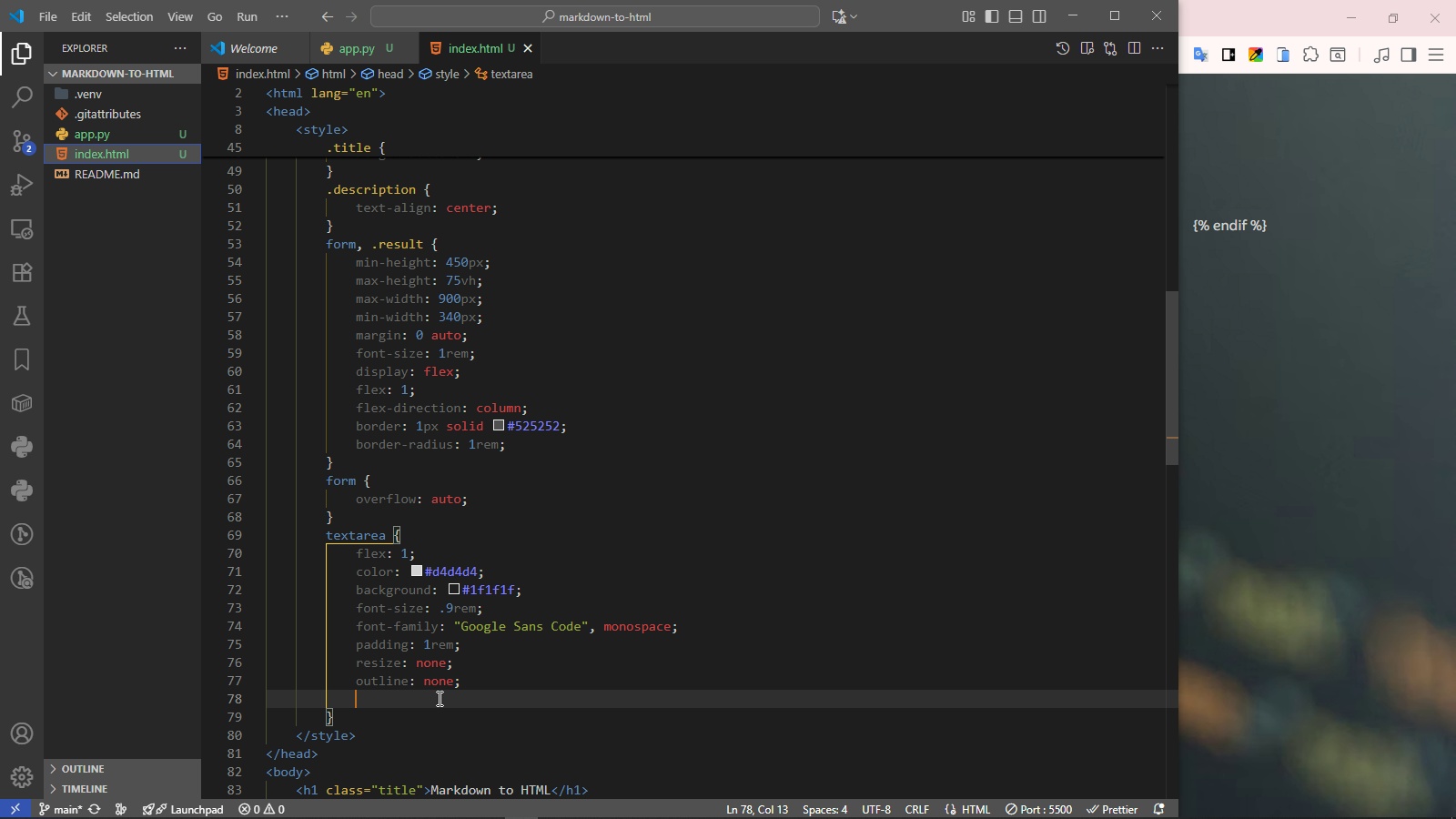 
key(Enter)
 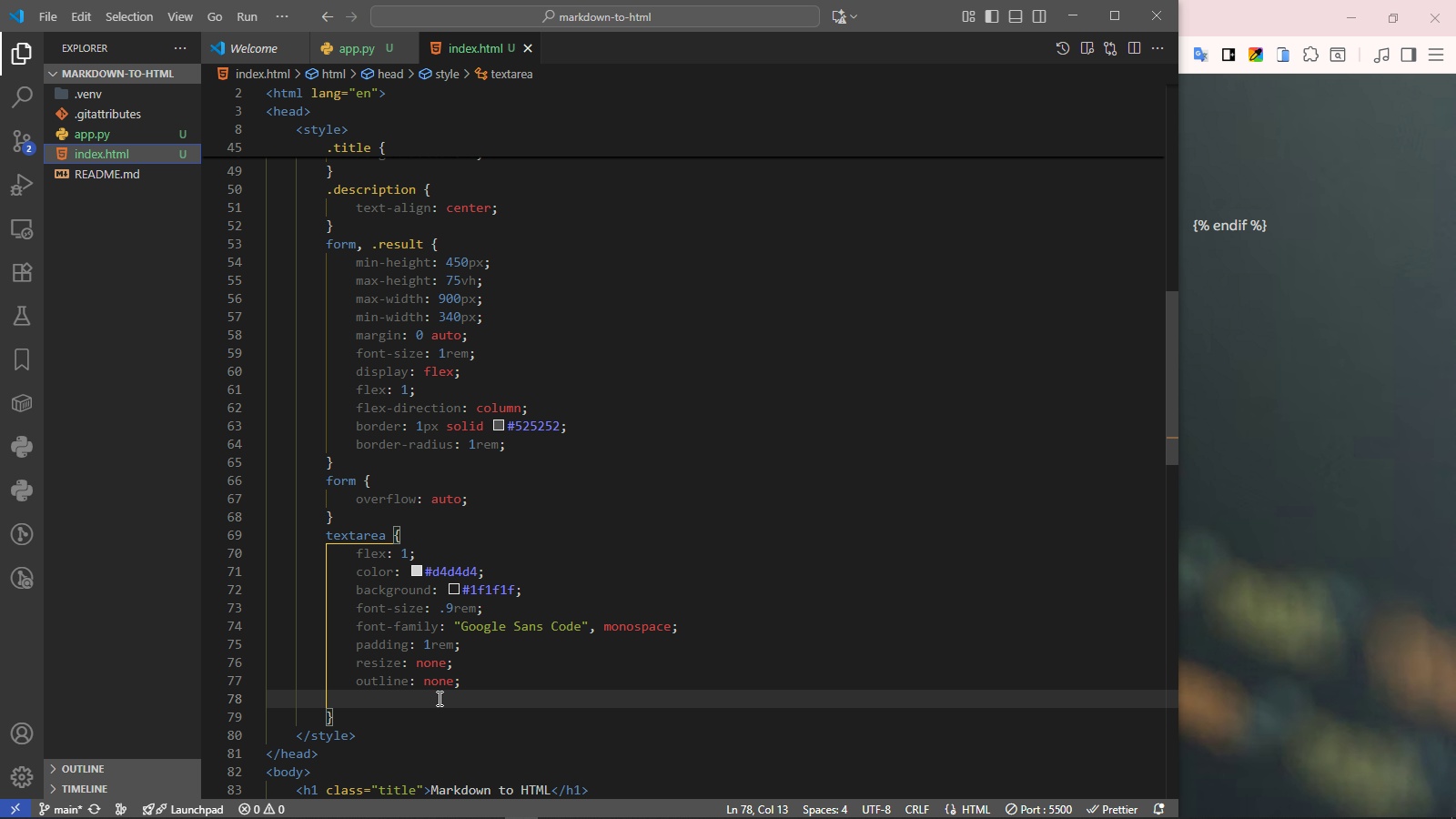 
type(border)
 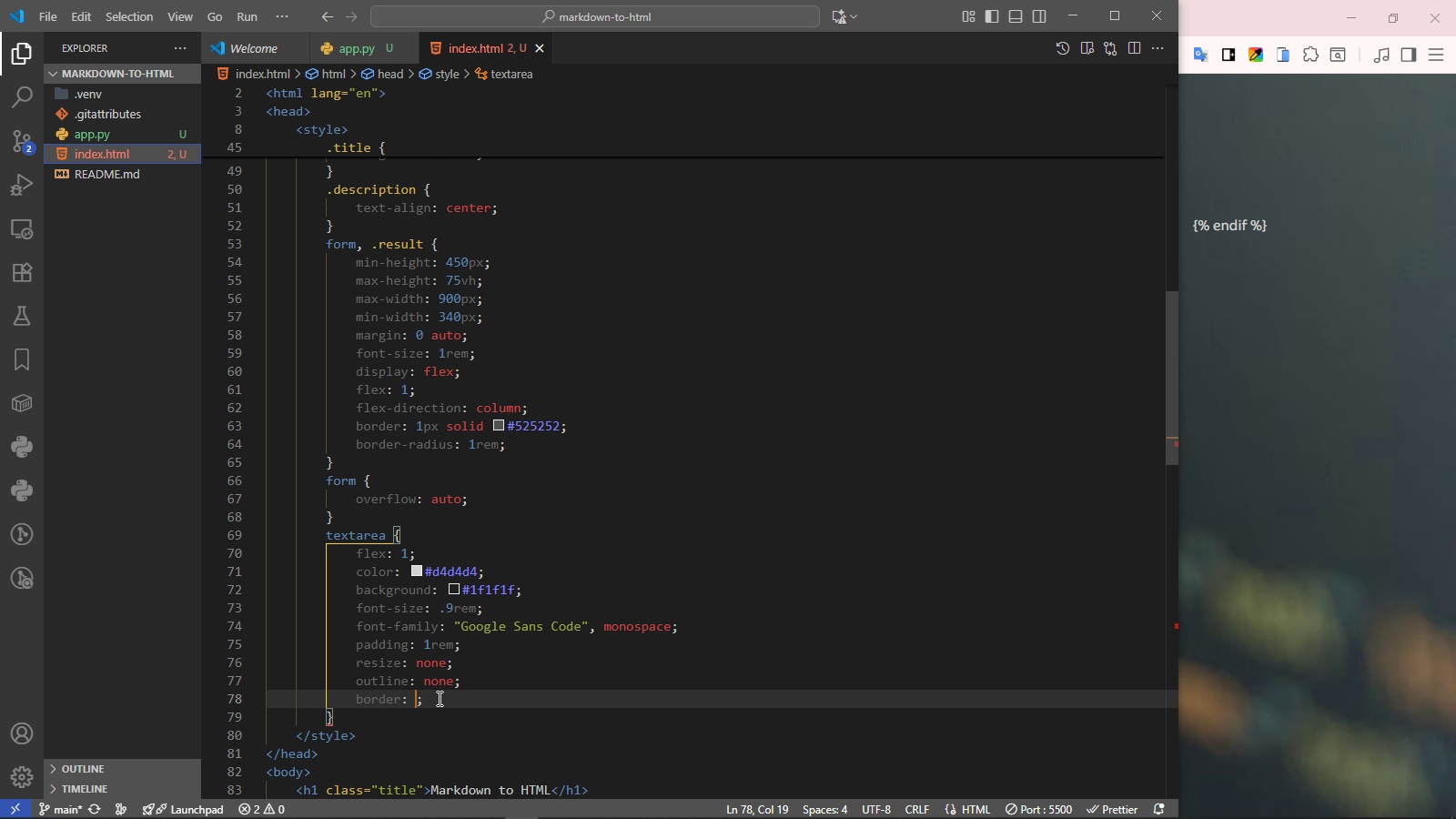 
key(Enter)
 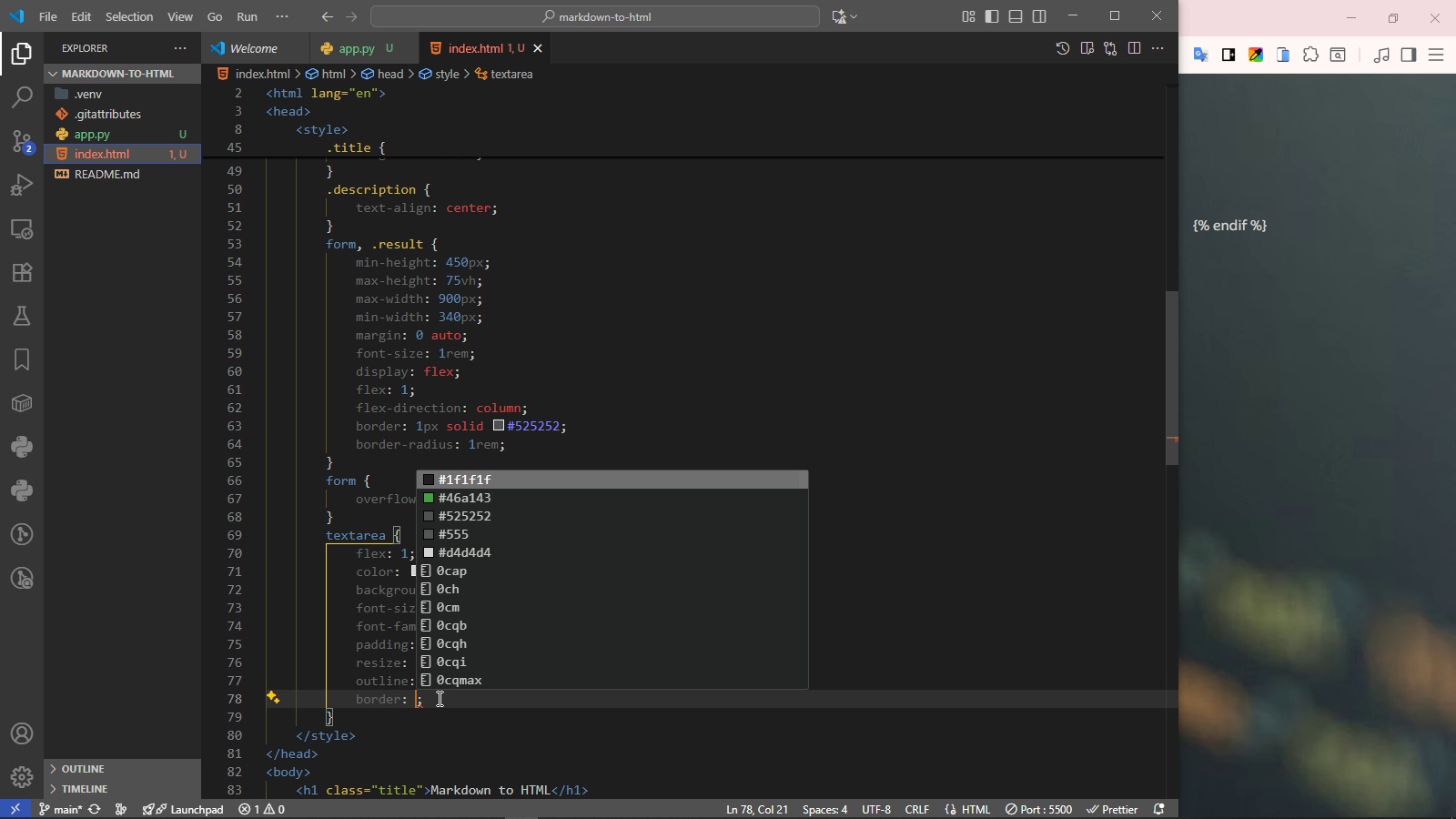 
type(none)